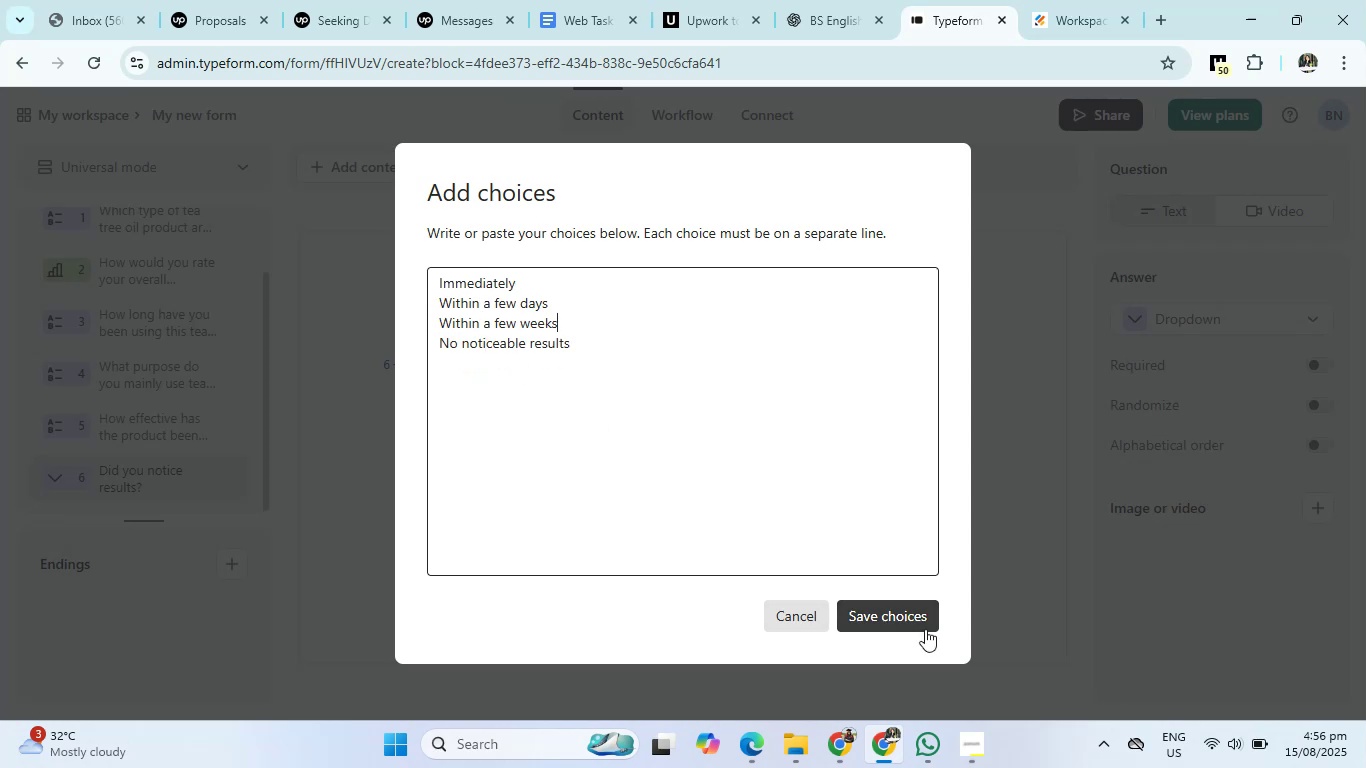 
left_click([921, 623])
 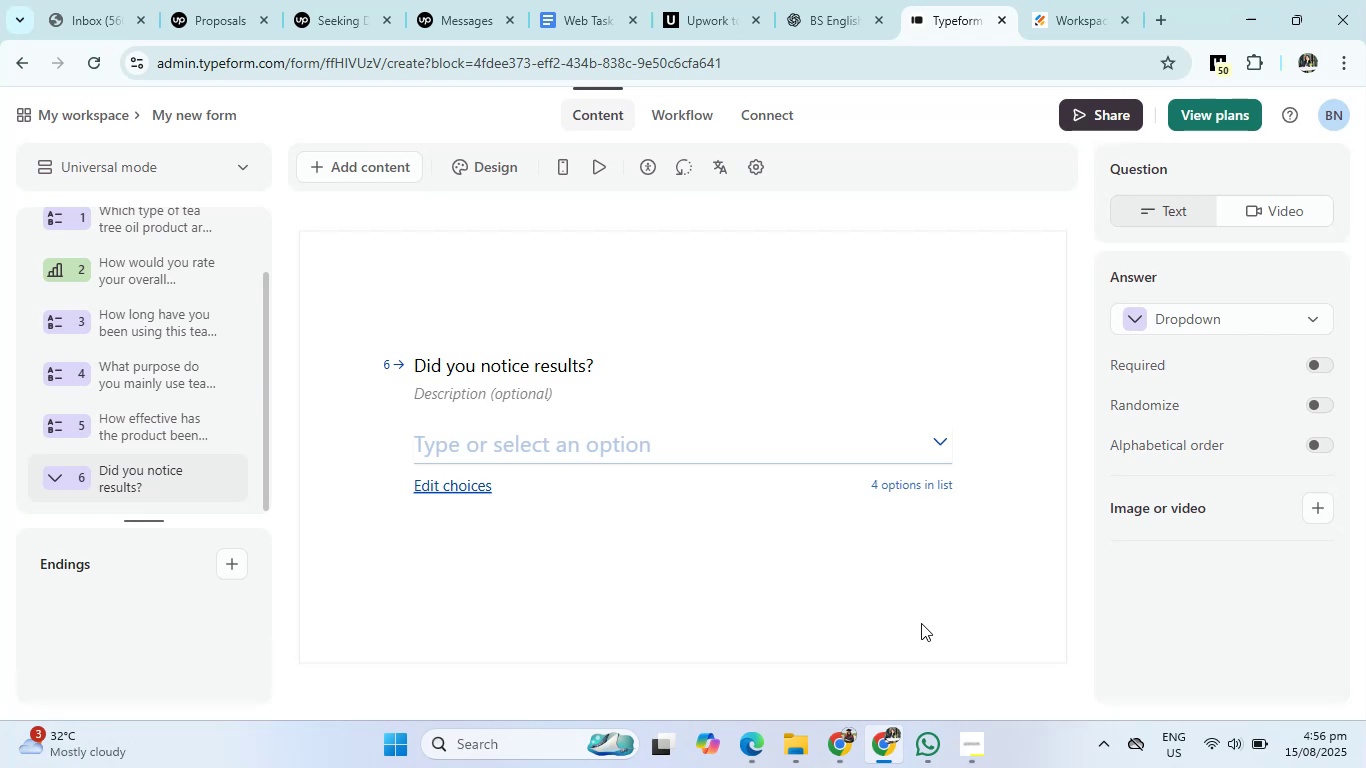 
wait(16.28)
 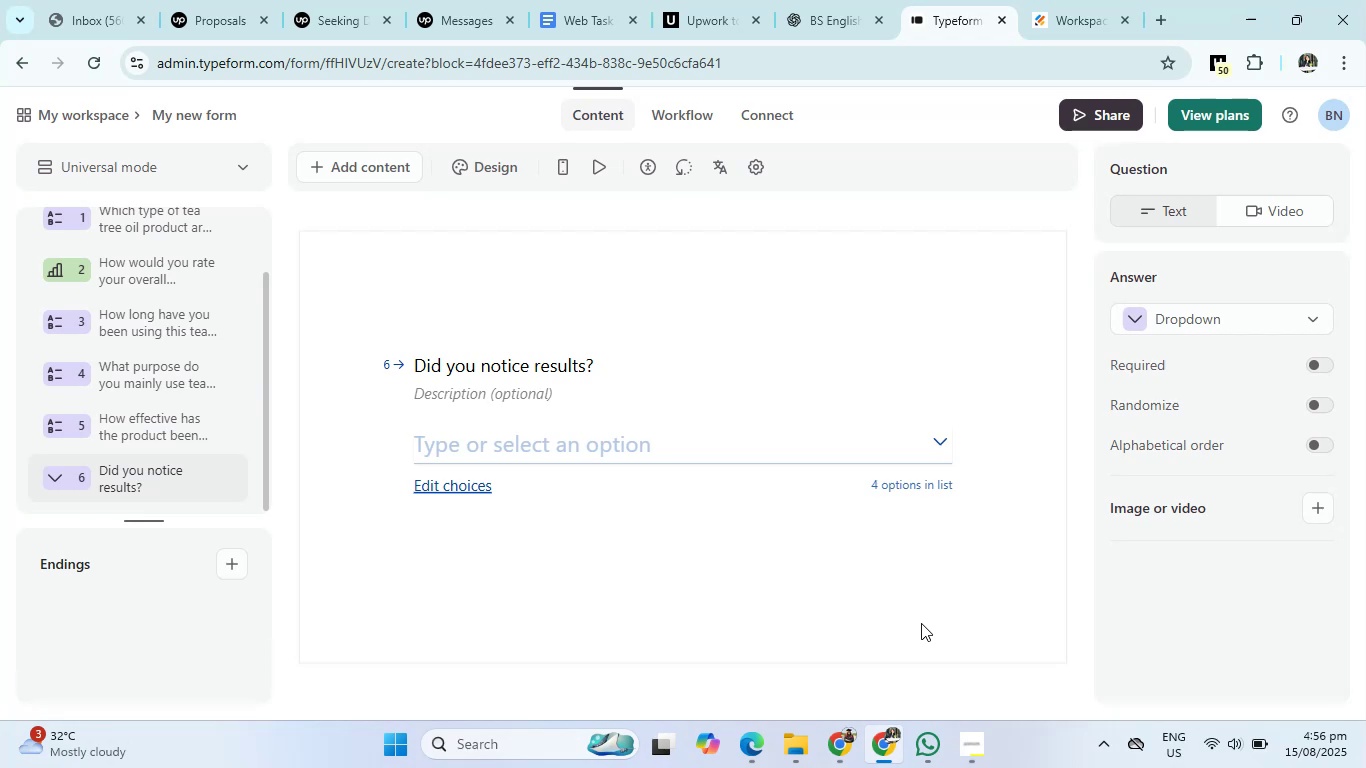 
left_click([839, 0])
 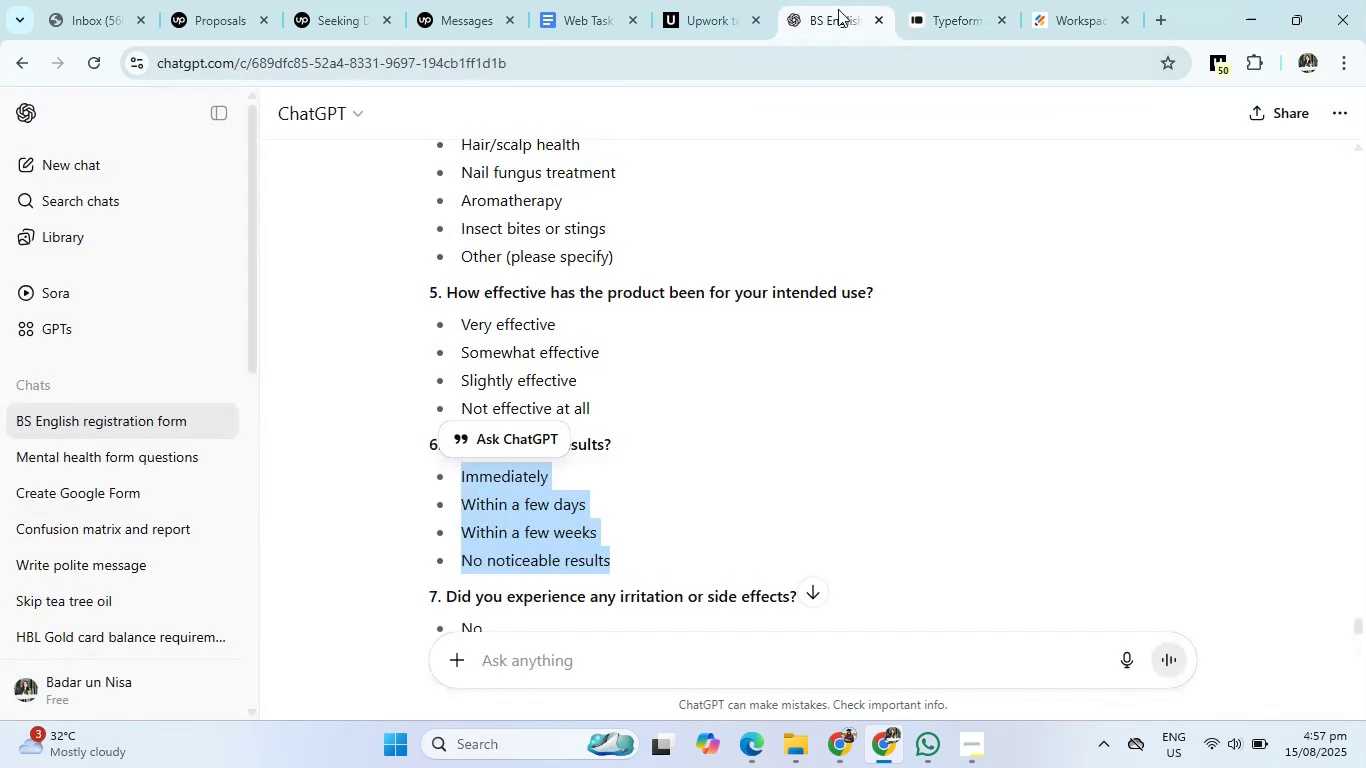 
scroll: coordinate [818, 290], scroll_direction: down, amount: 4.0
 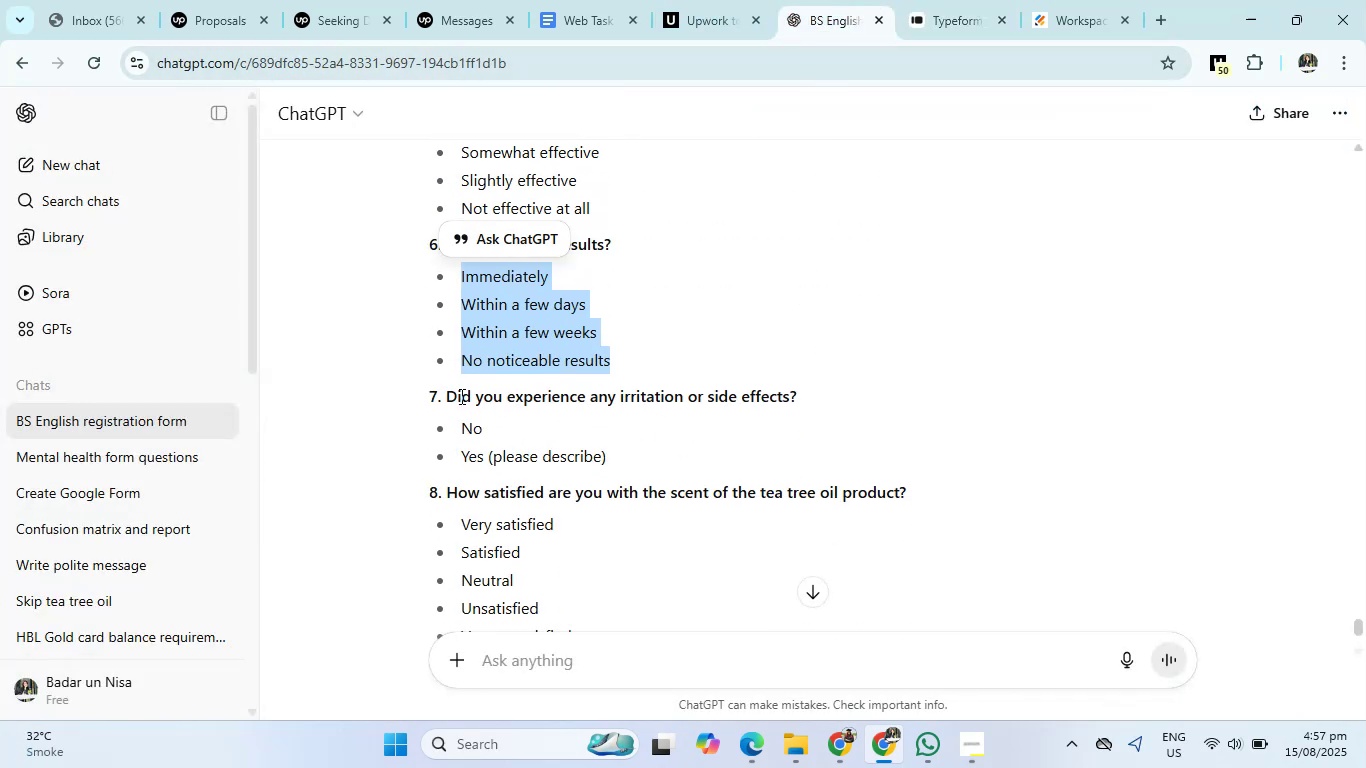 
left_click_drag(start_coordinate=[448, 398], to_coordinate=[816, 397])
 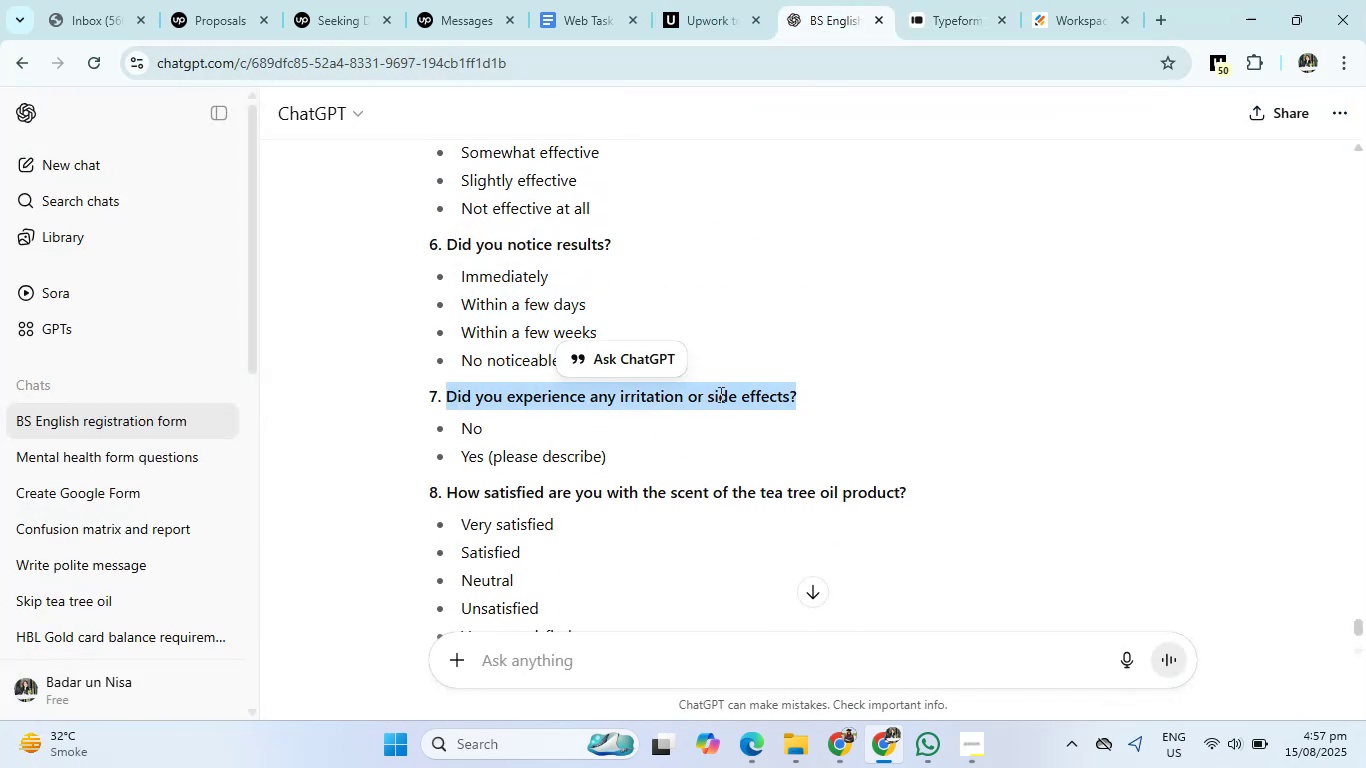 
right_click([719, 394])
 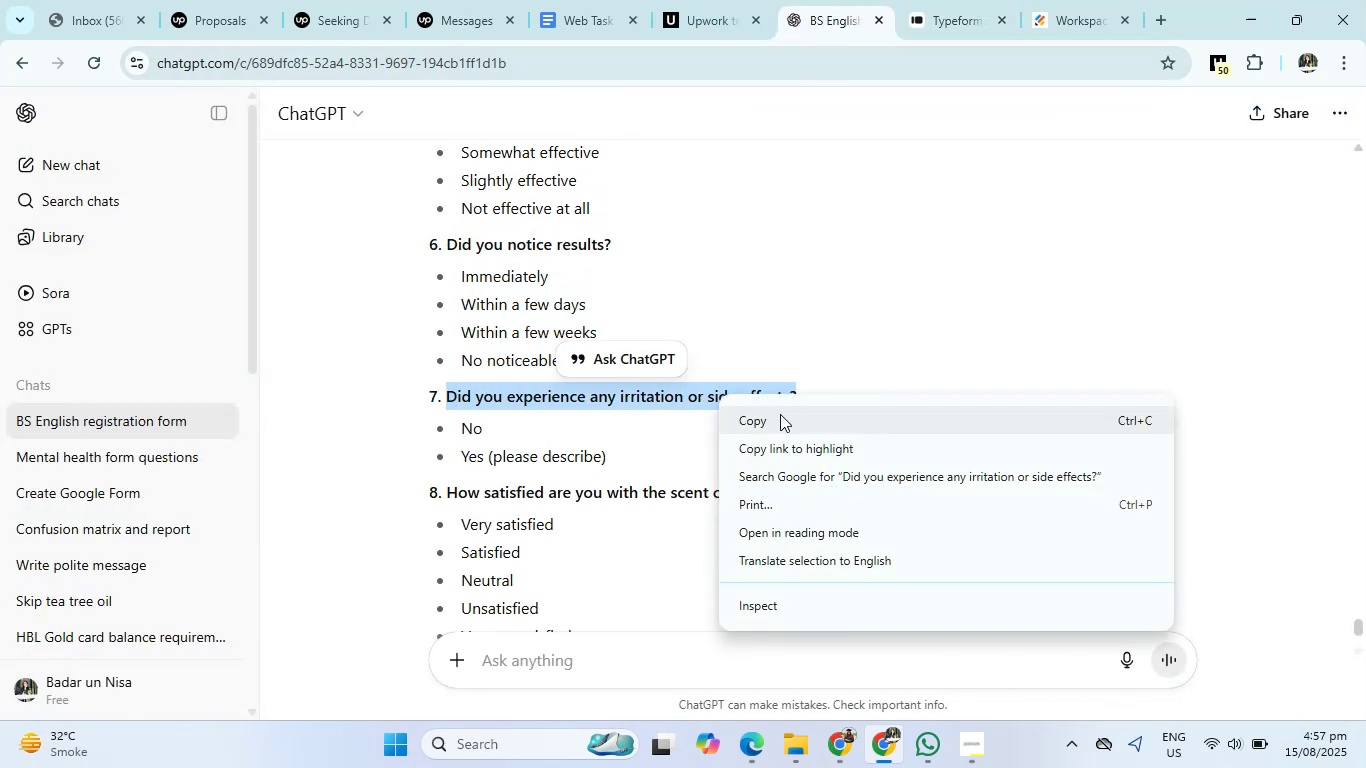 
left_click([780, 416])
 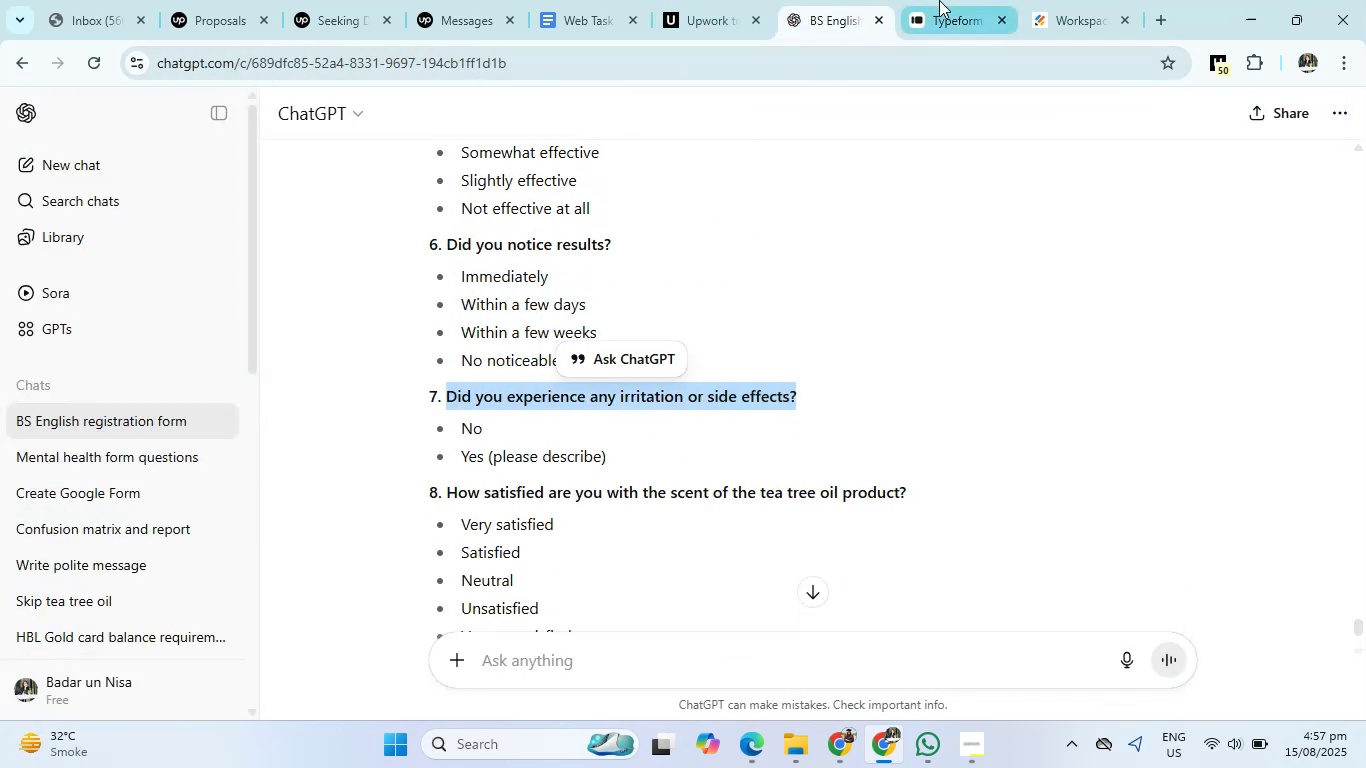 
left_click([939, 0])
 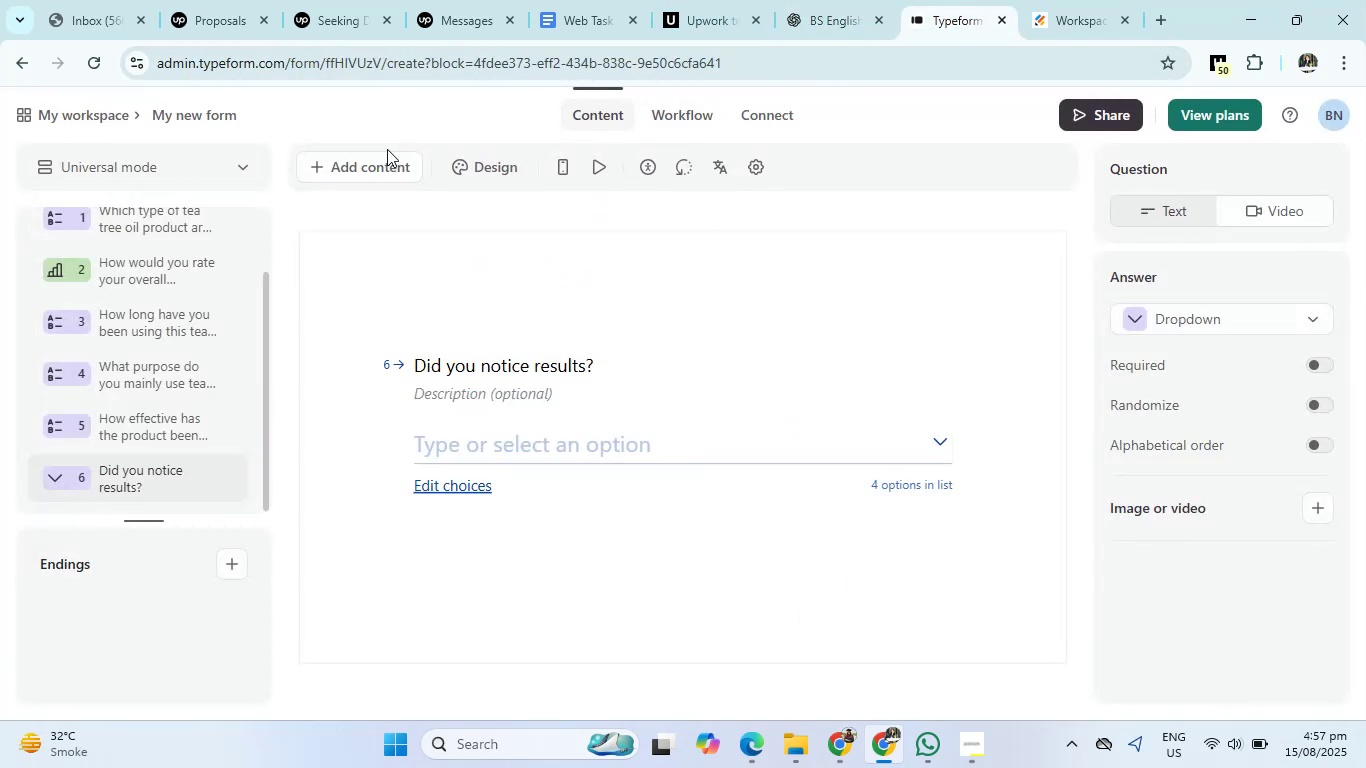 
left_click([368, 169])
 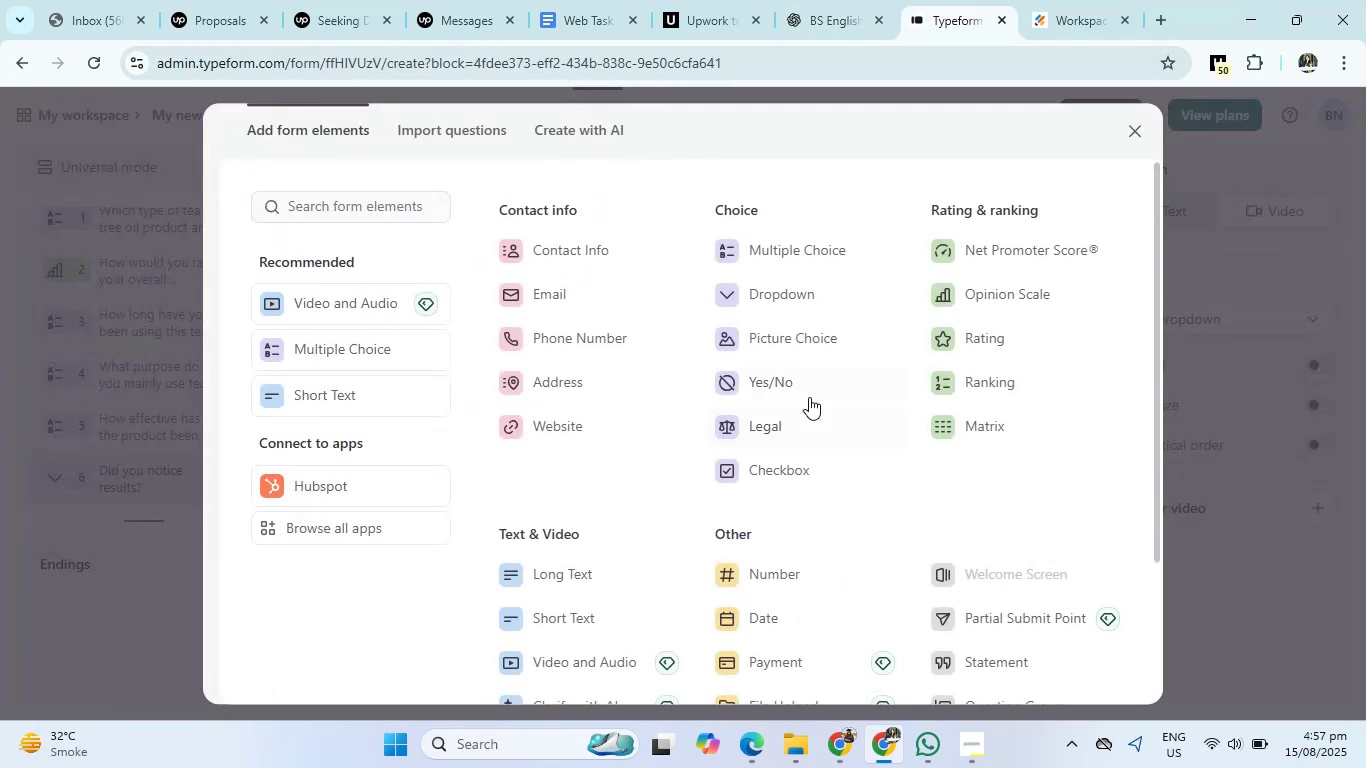 
left_click([802, 391])
 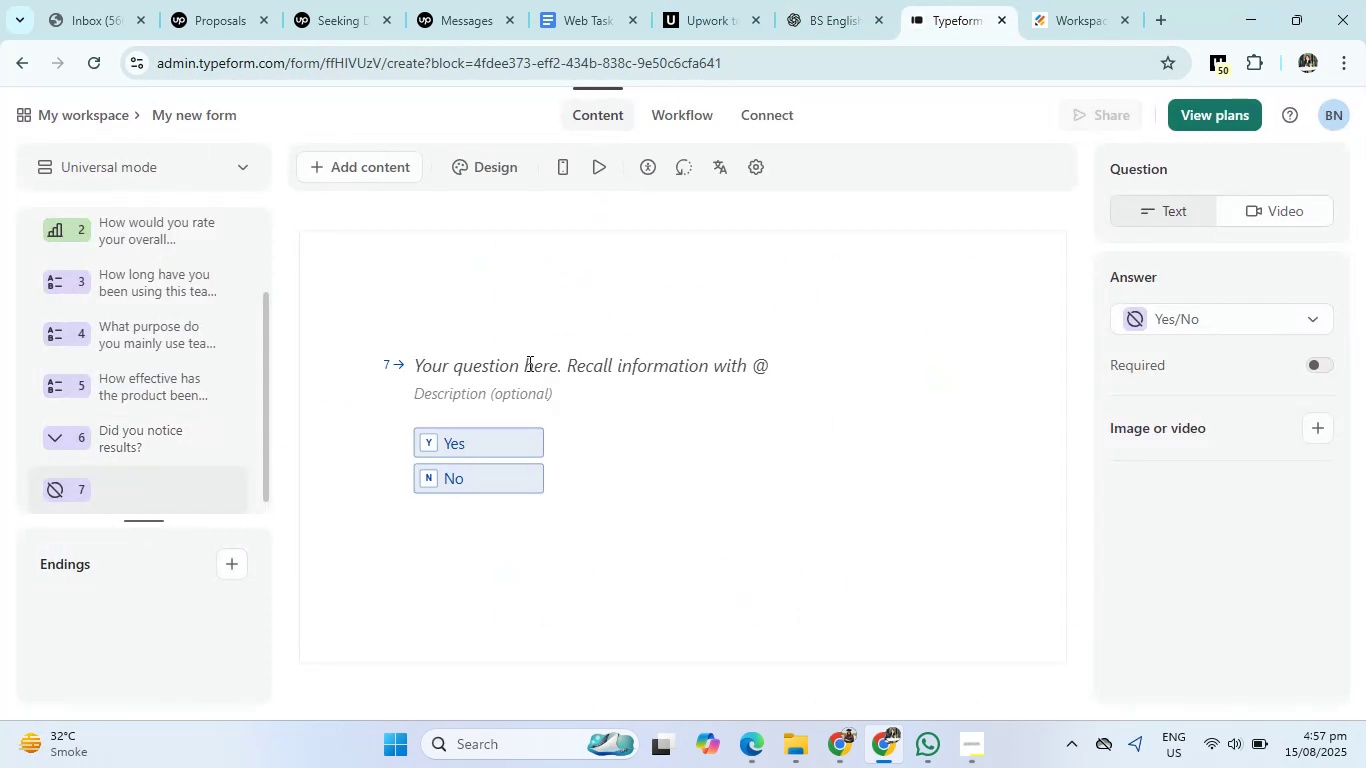 
left_click([524, 356])
 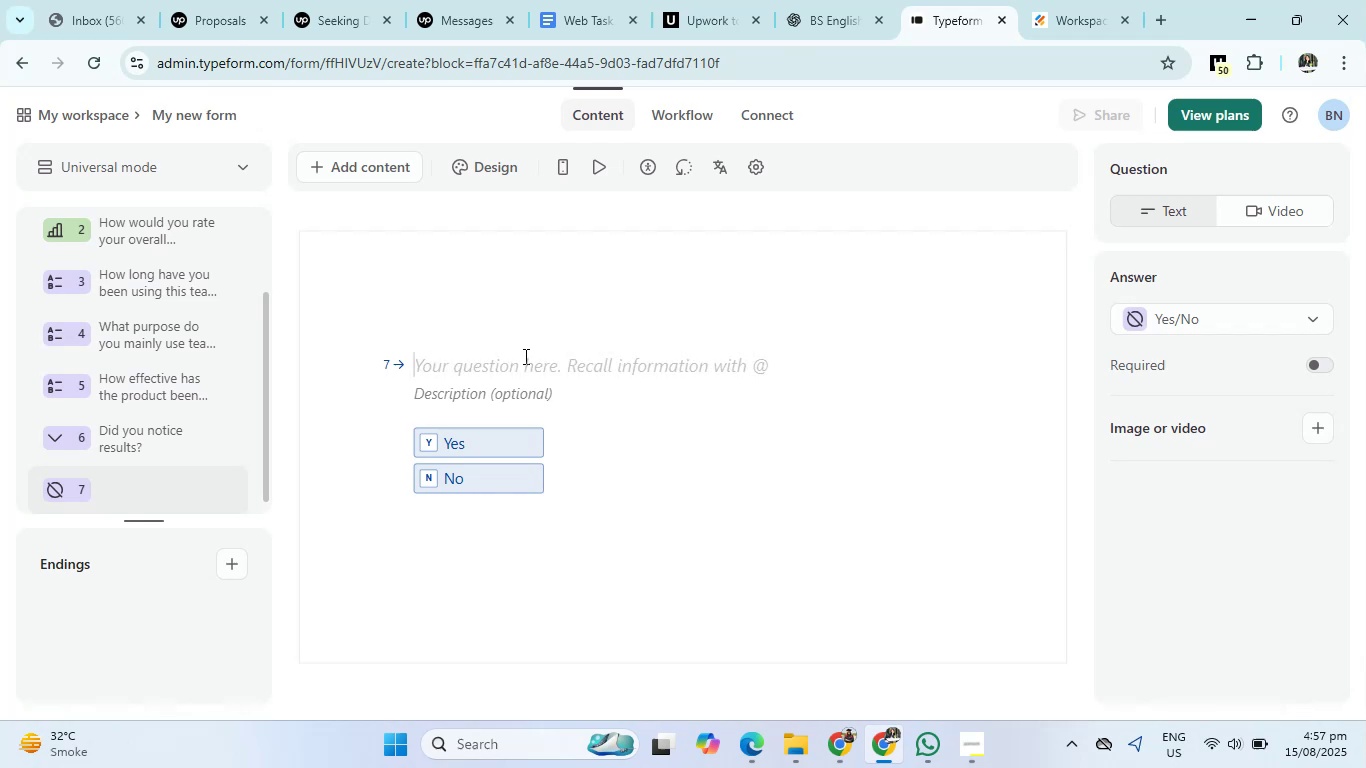 
right_click([524, 356])
 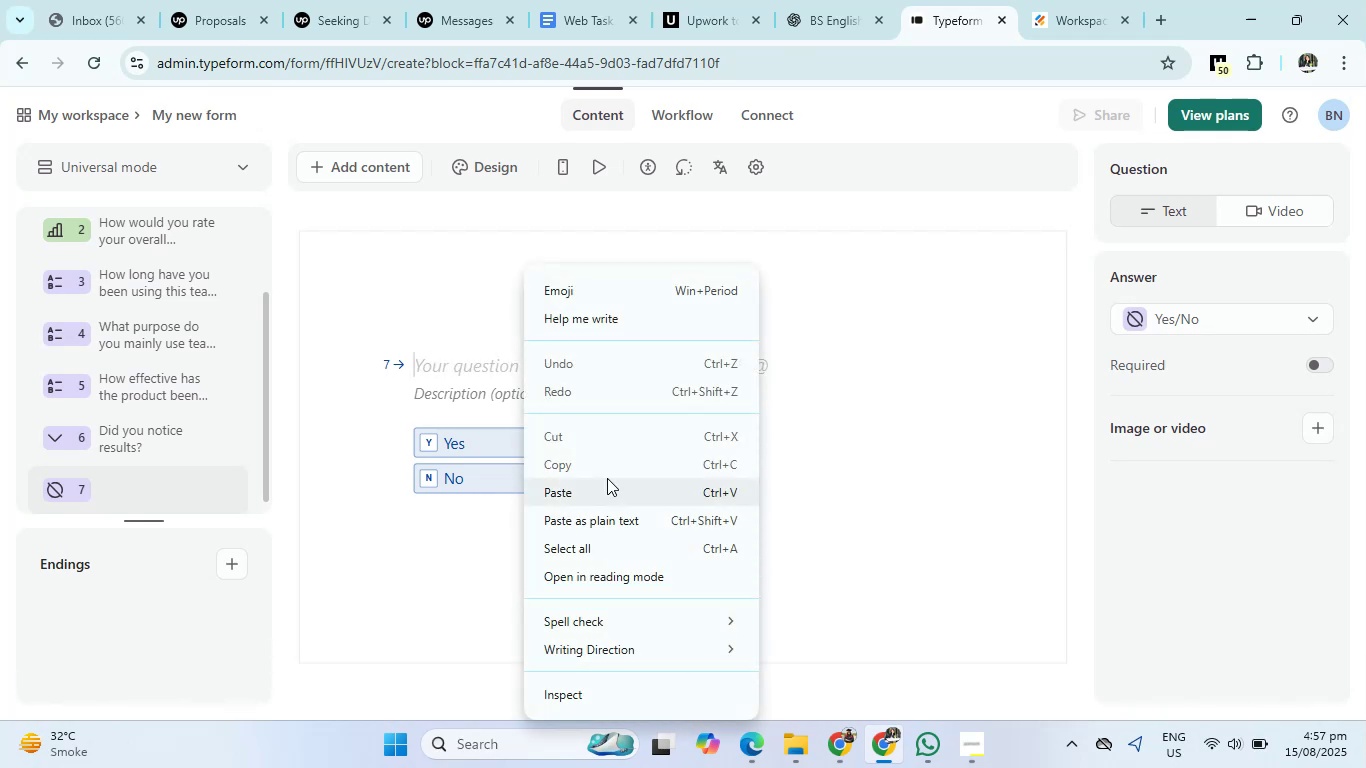 
left_click([606, 487])
 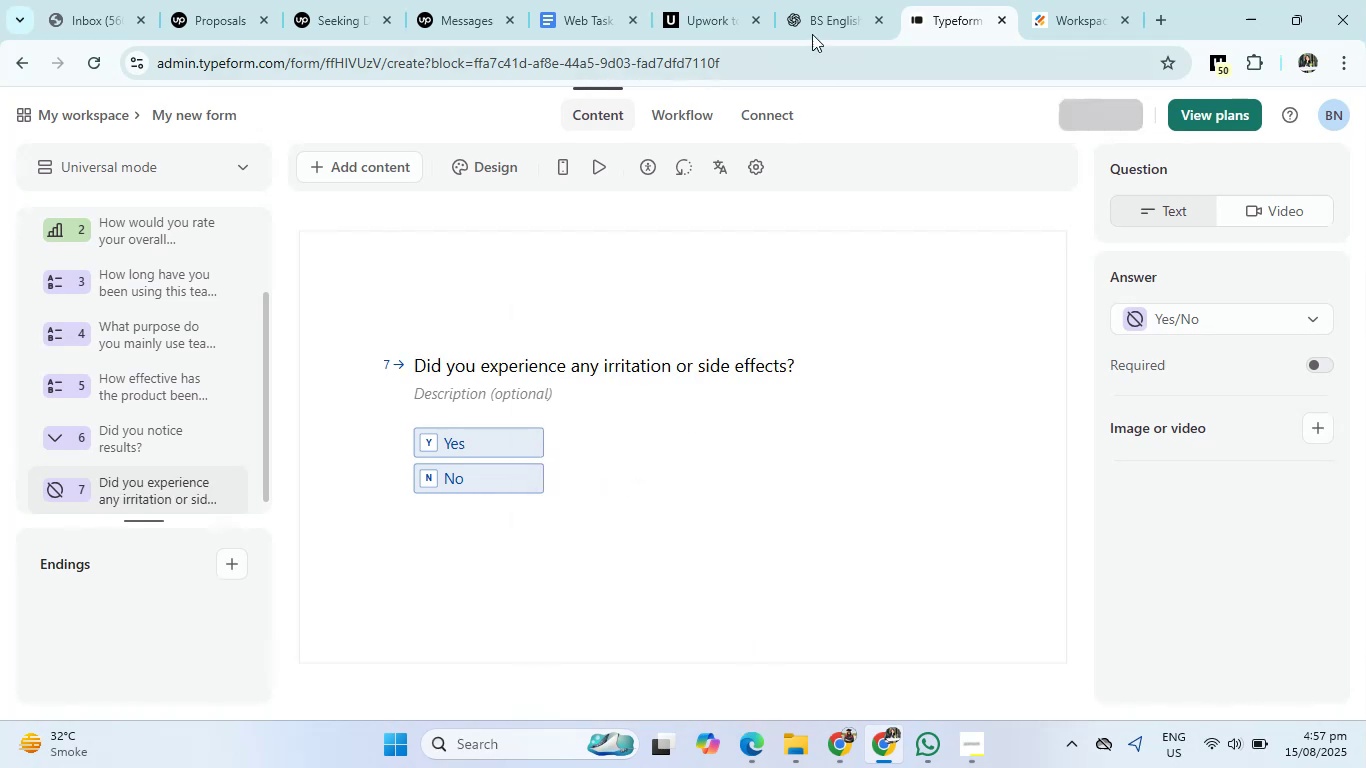 
left_click([823, 2])
 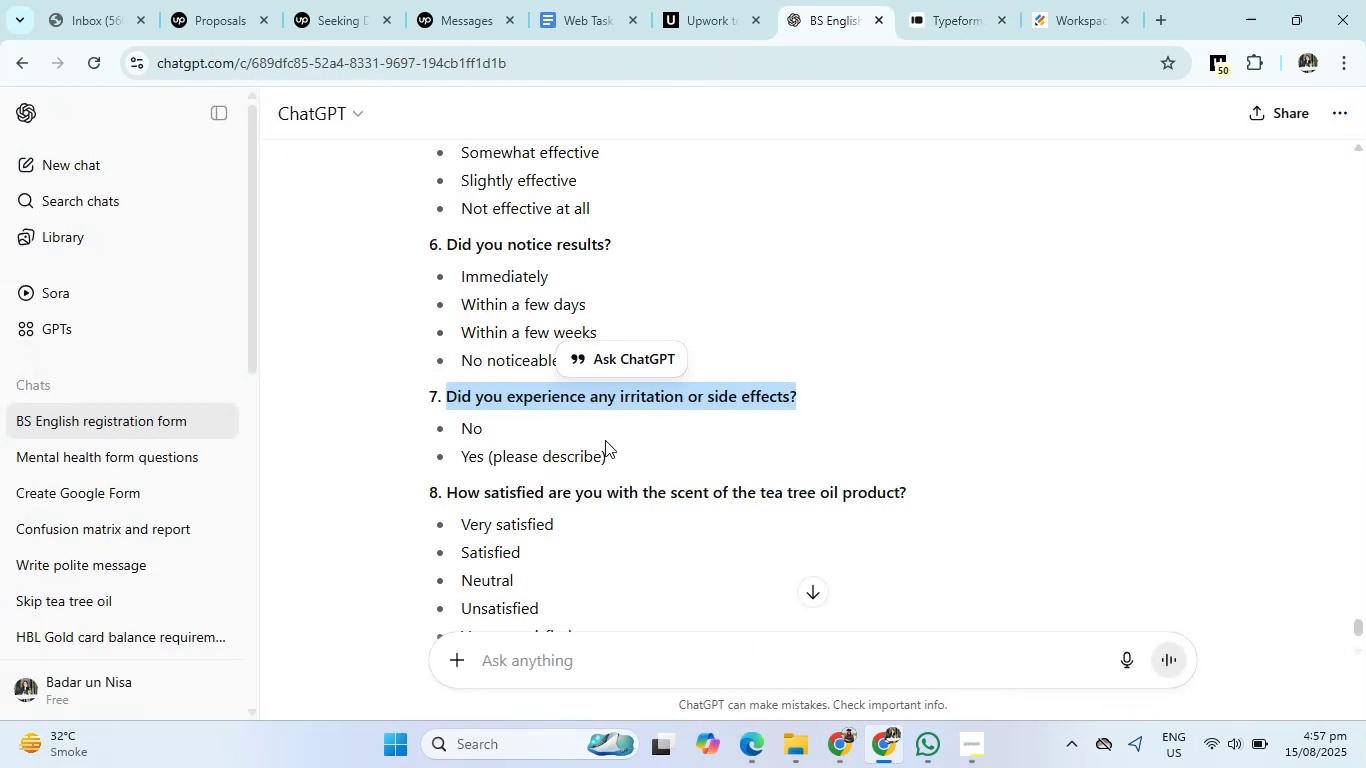 
scroll: coordinate [548, 491], scroll_direction: down, amount: 1.0
 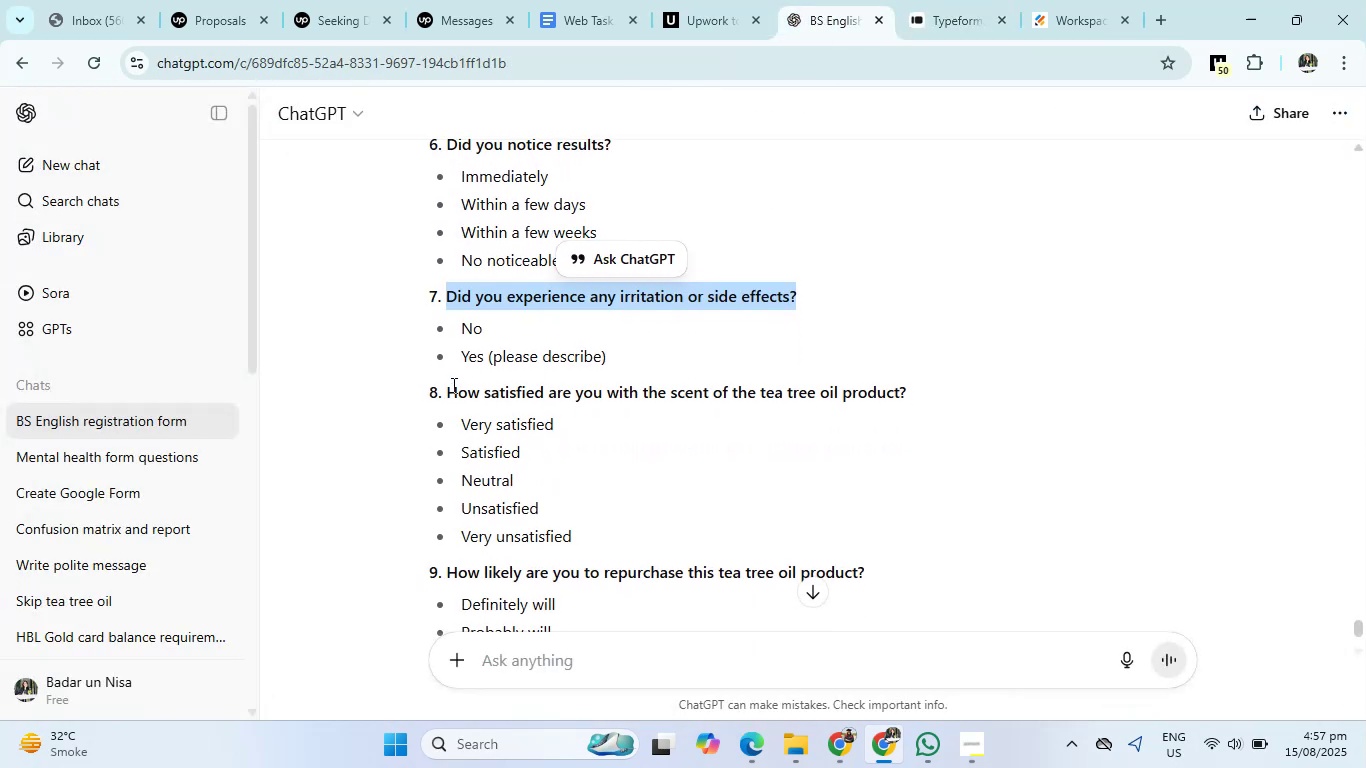 
left_click_drag(start_coordinate=[444, 389], to_coordinate=[928, 395])
 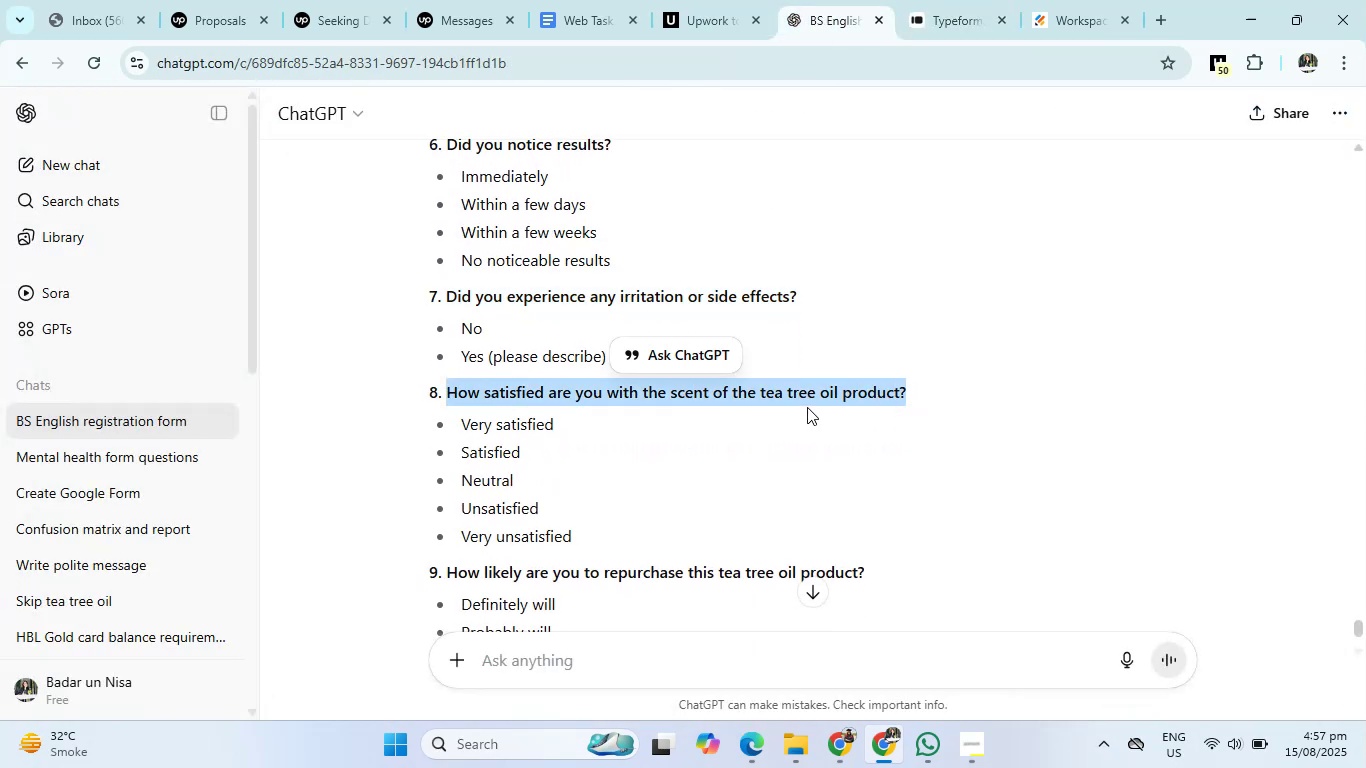 
right_click([805, 406])
 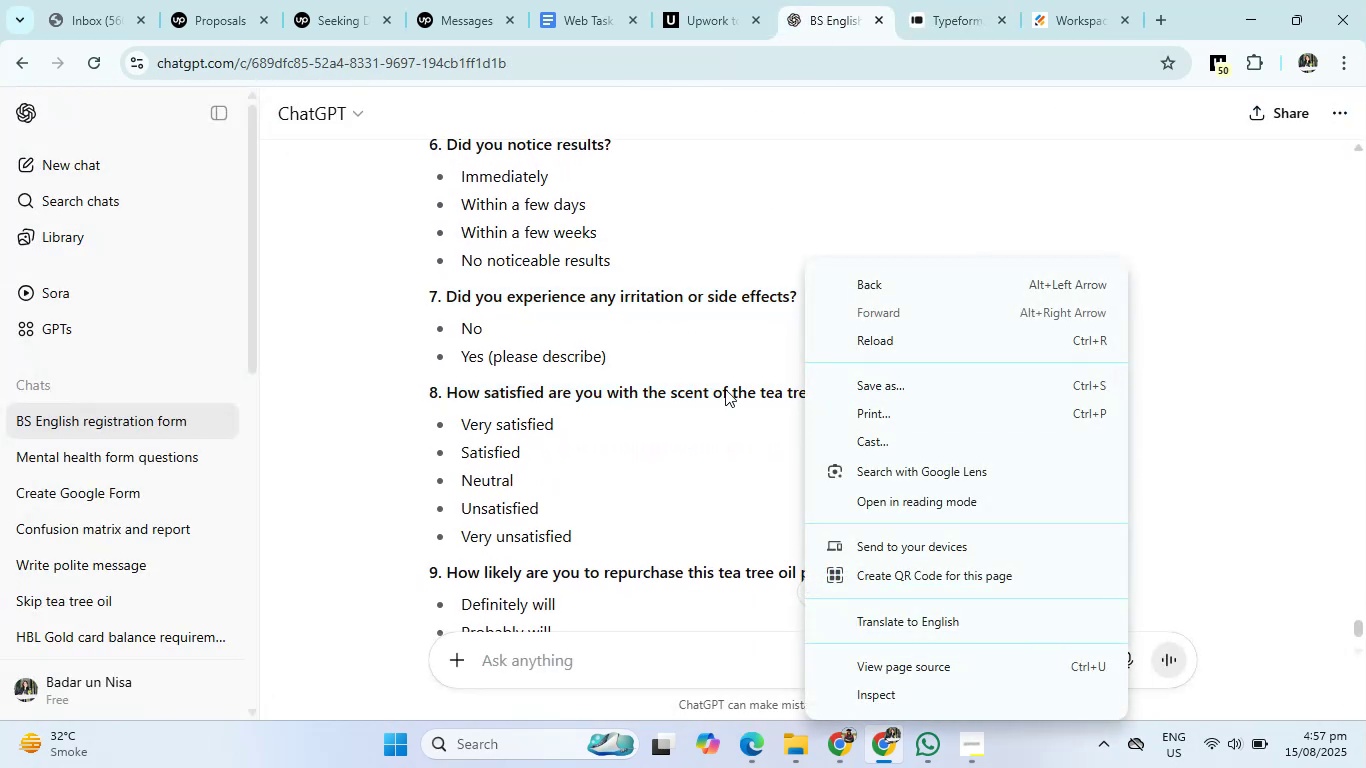 
left_click([628, 399])
 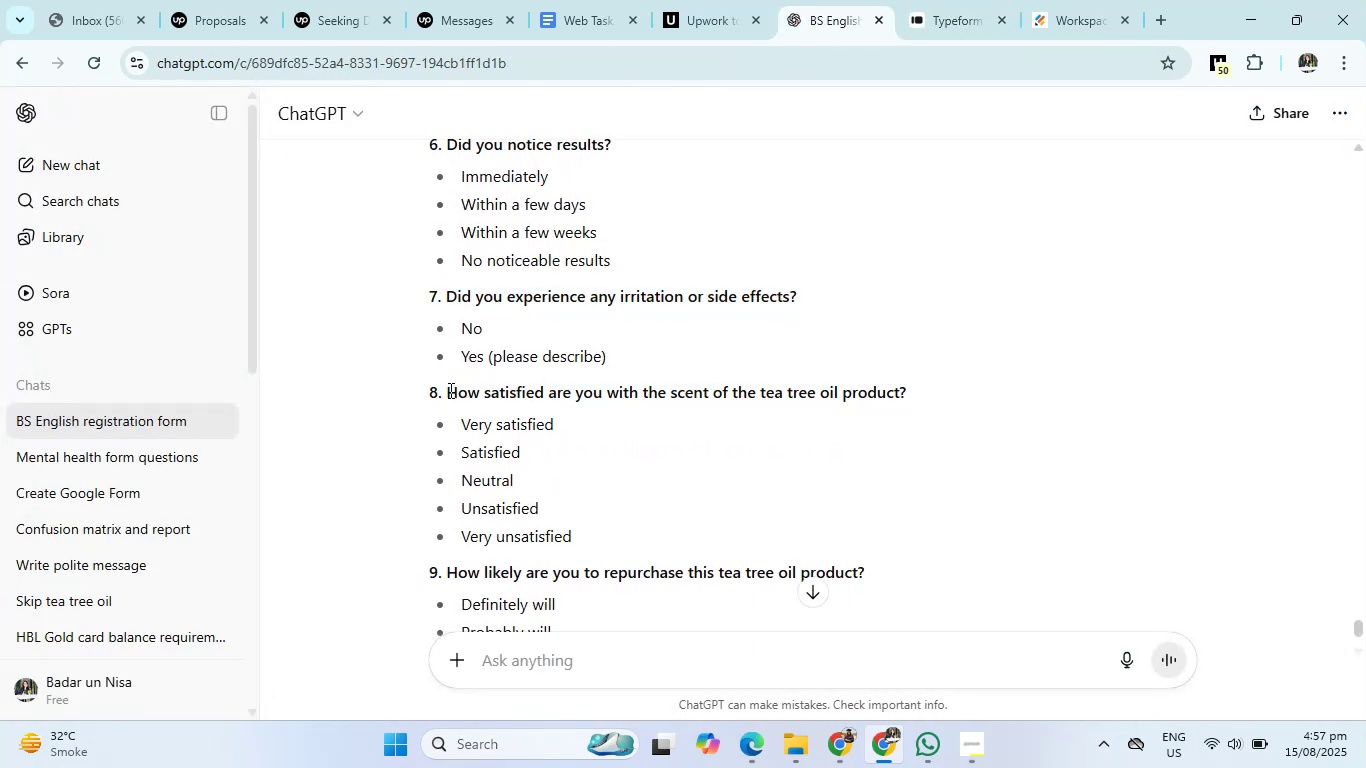 
left_click_drag(start_coordinate=[447, 392], to_coordinate=[946, 383])
 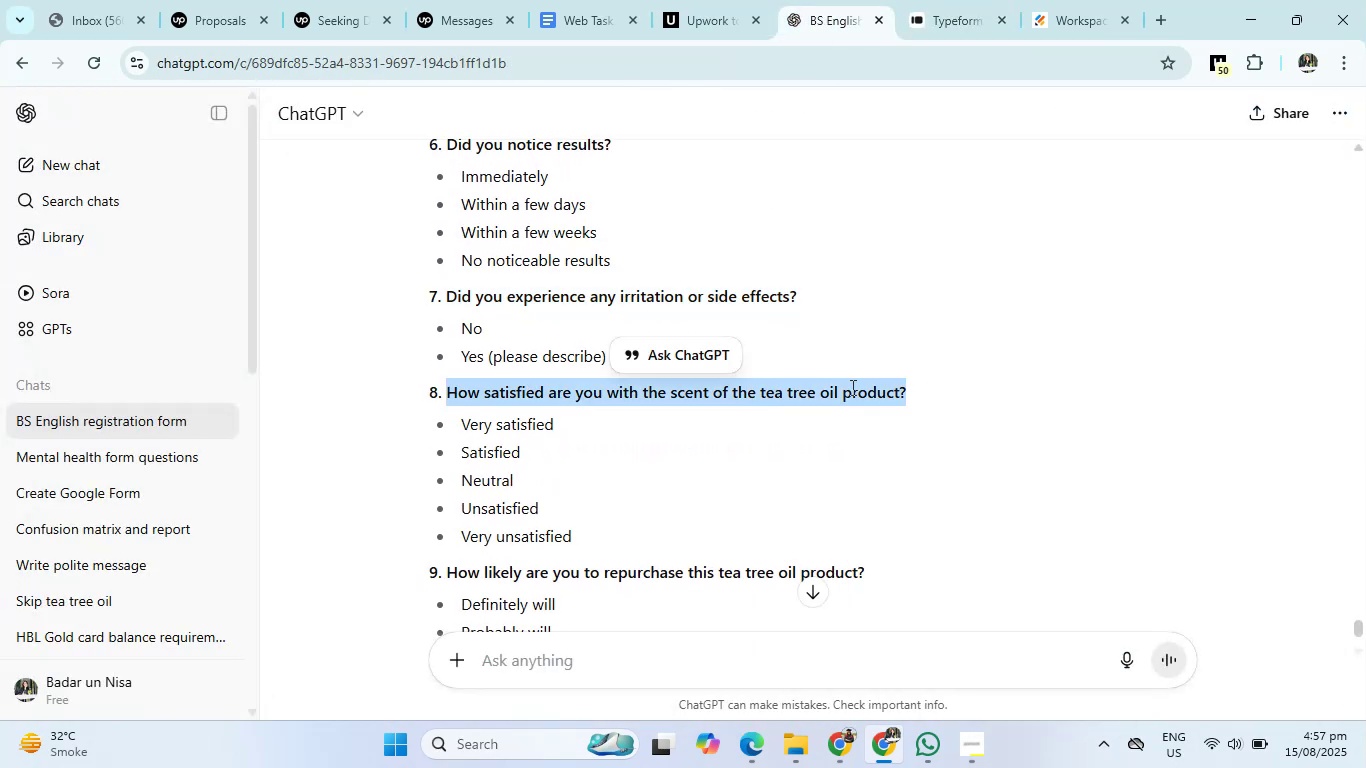 
right_click([851, 387])
 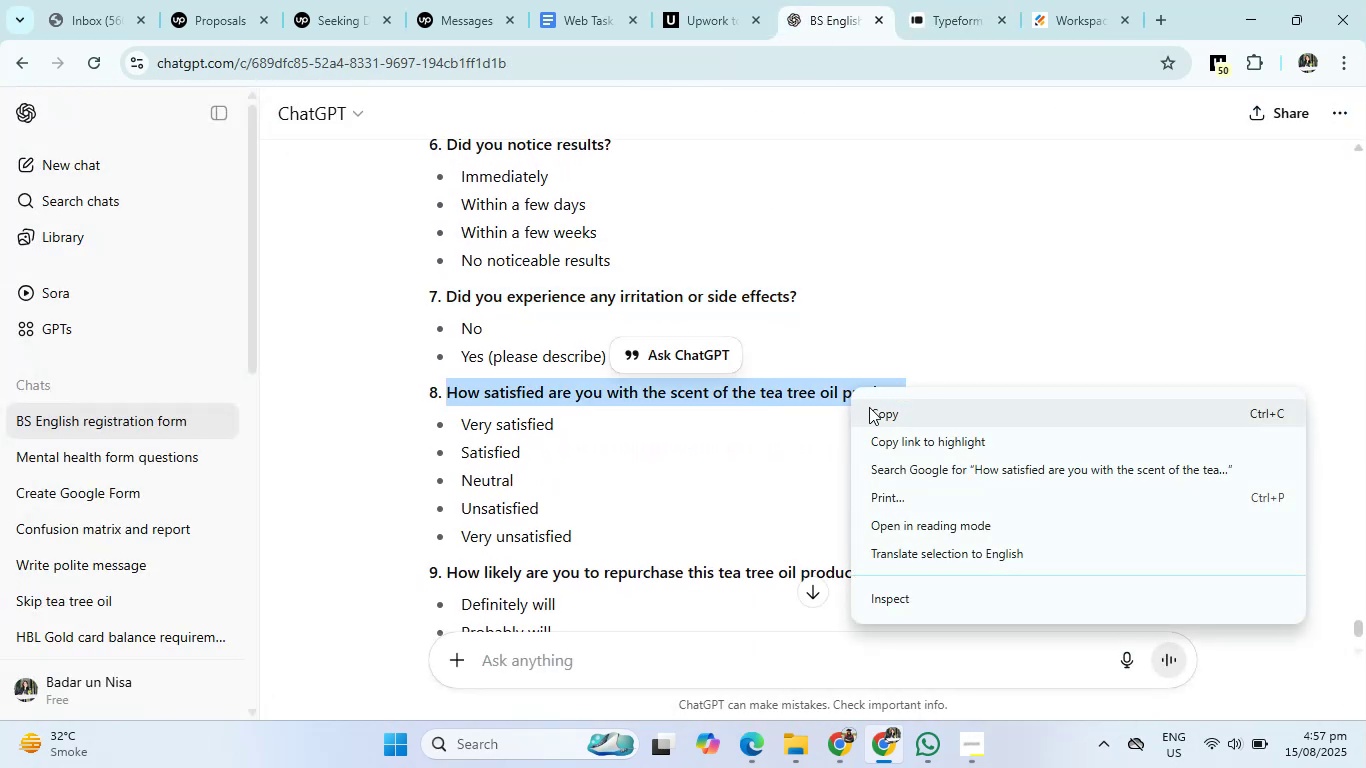 
left_click([871, 409])
 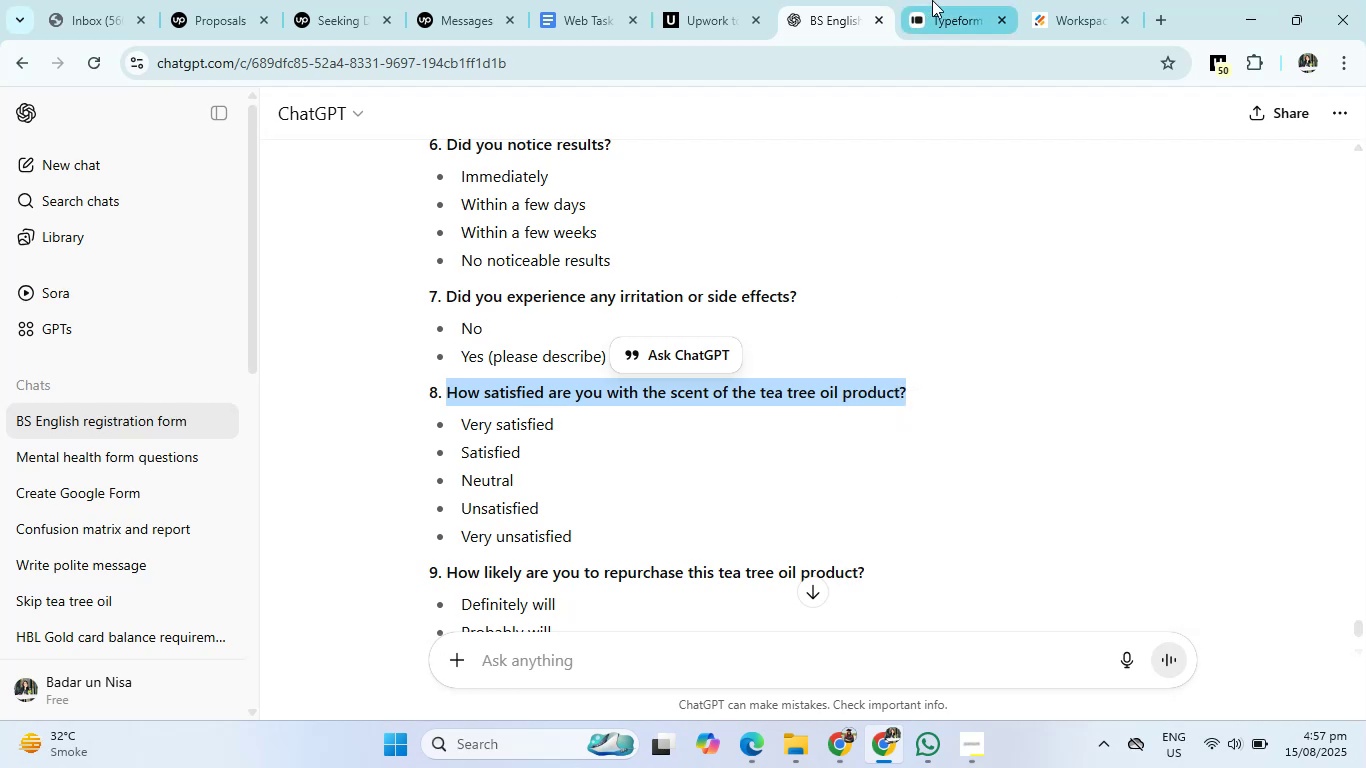 
left_click([933, 0])
 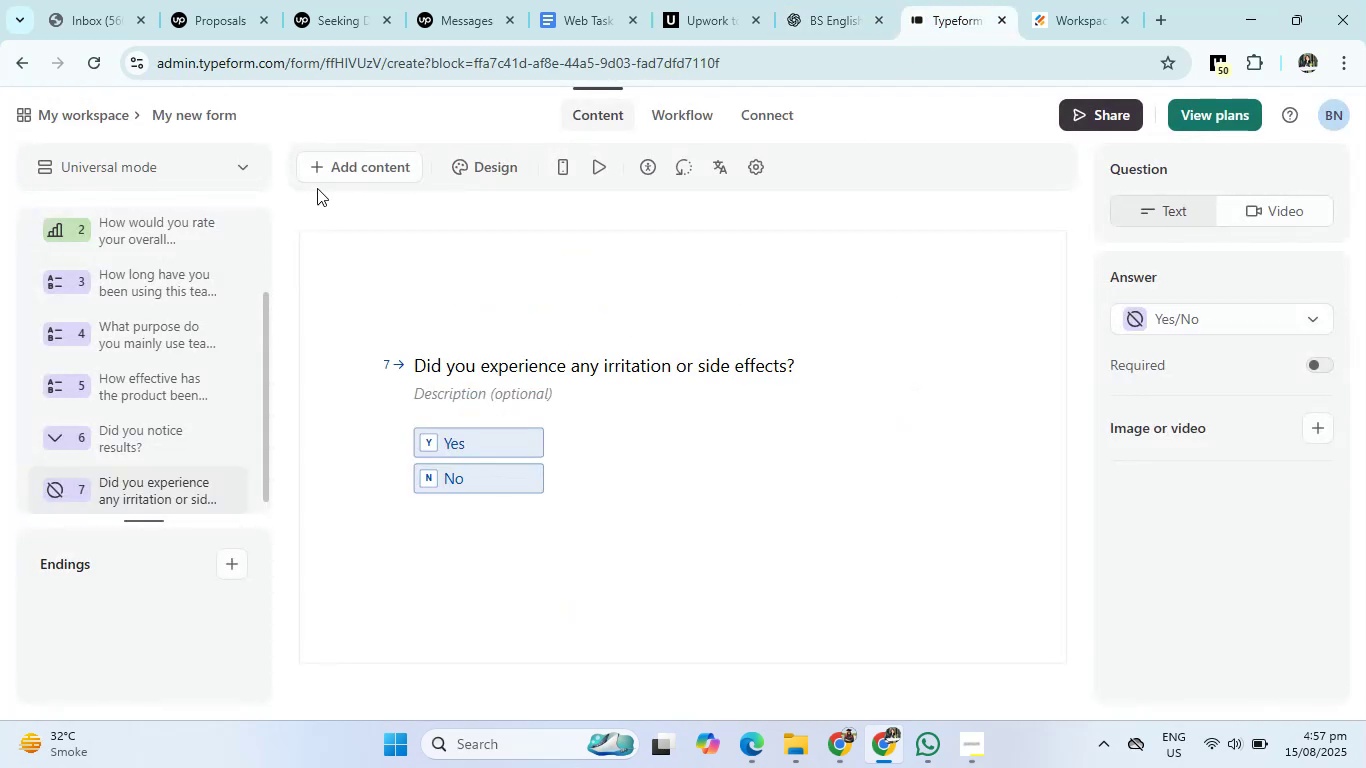 
left_click([331, 169])
 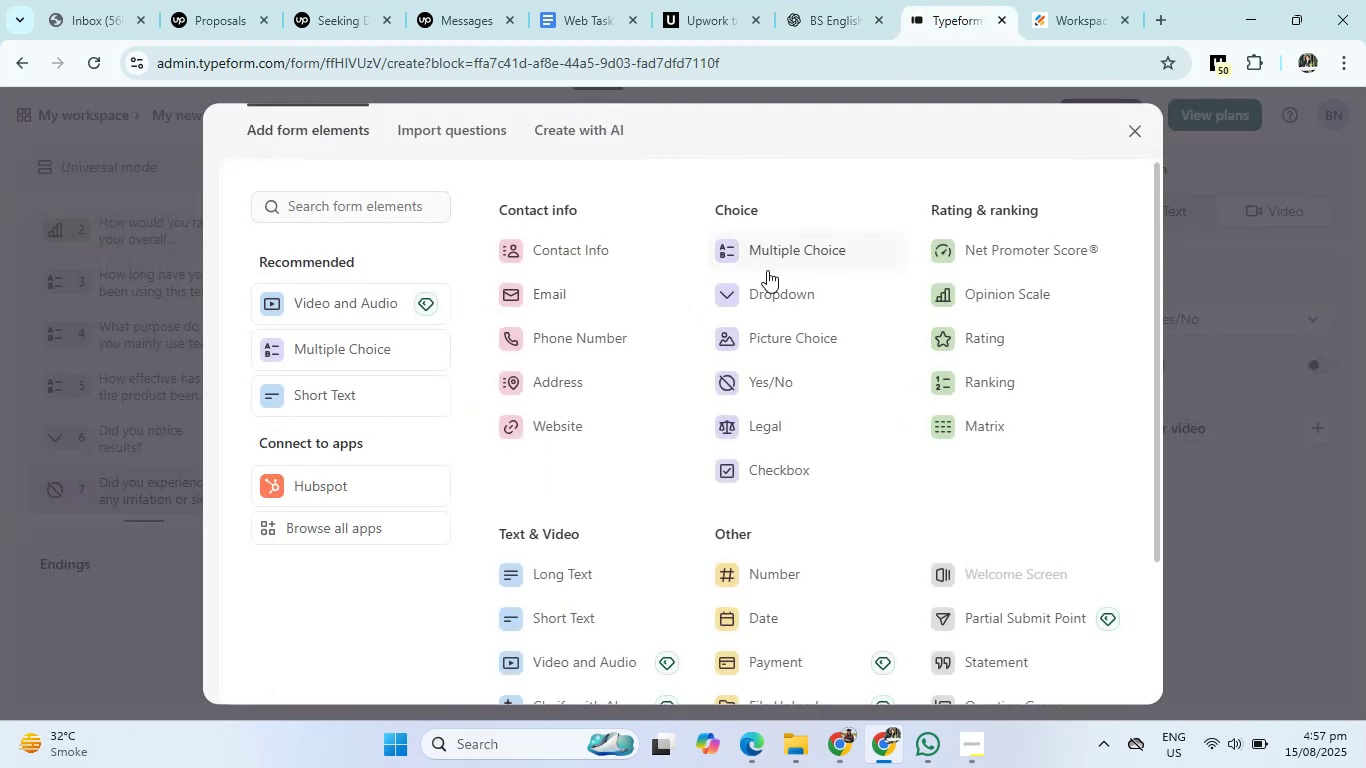 
left_click([772, 293])
 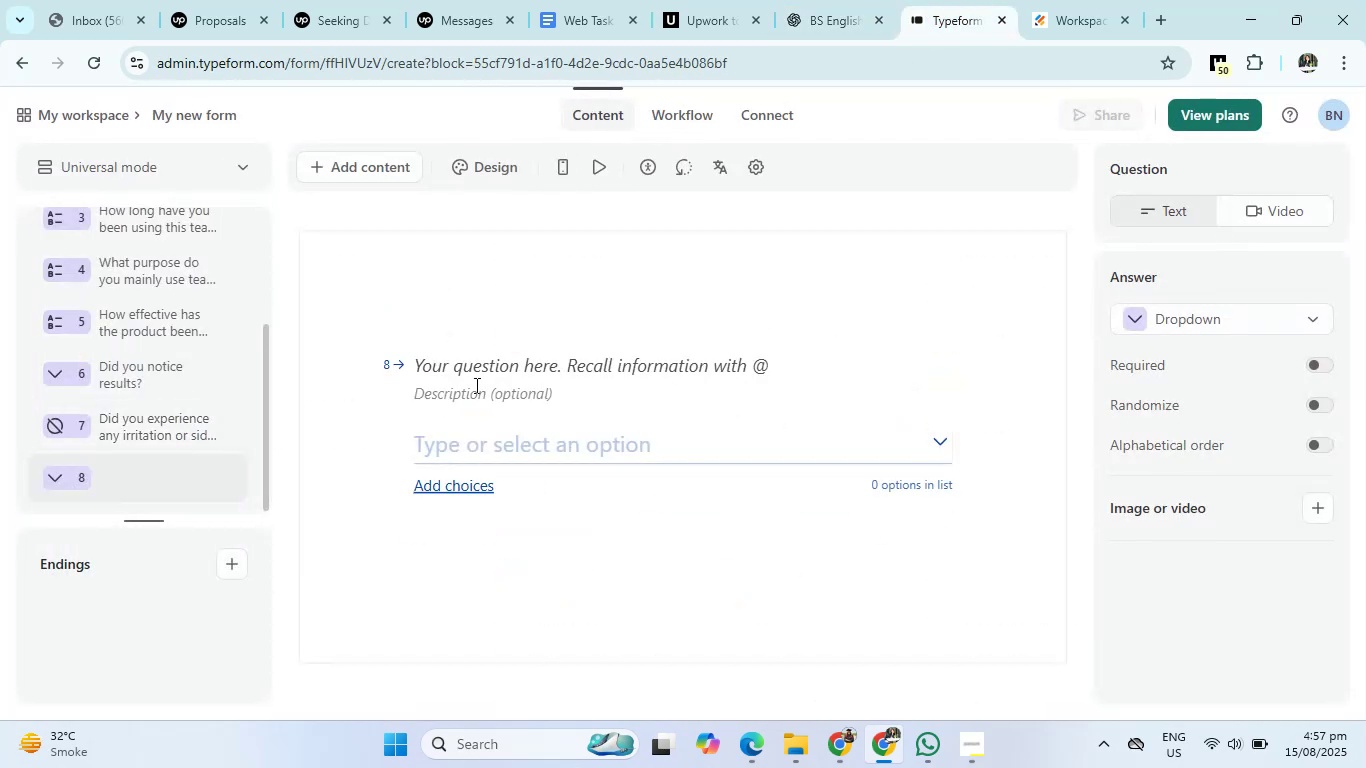 
left_click([471, 358])
 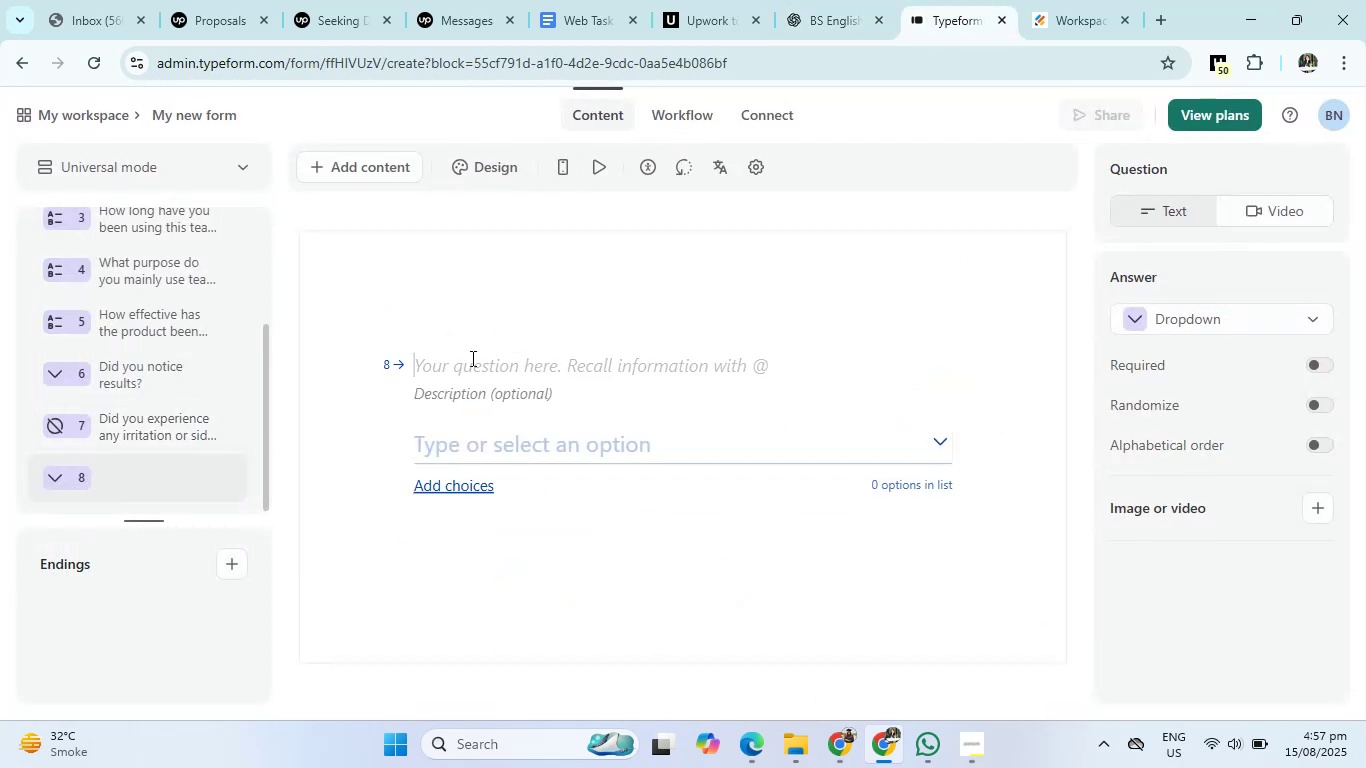 
right_click([471, 358])
 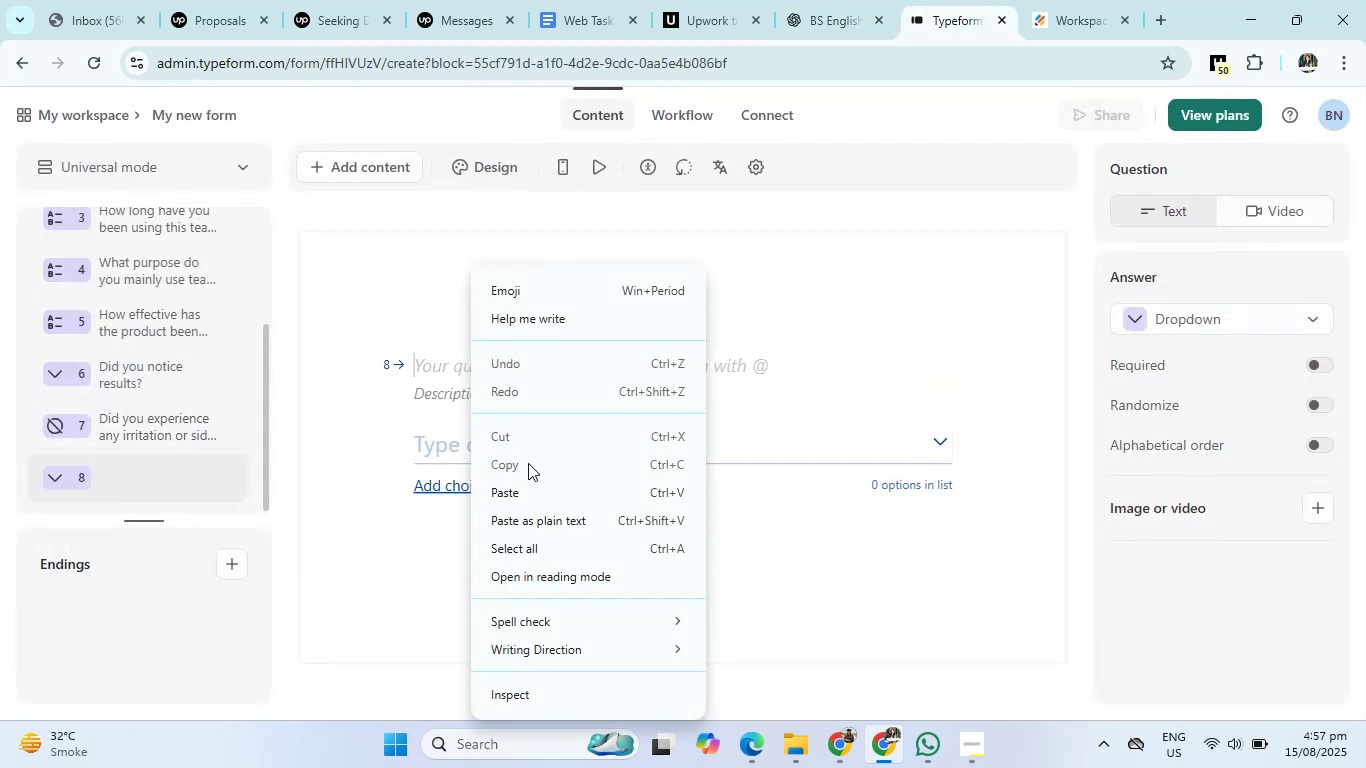 
left_click([528, 497])
 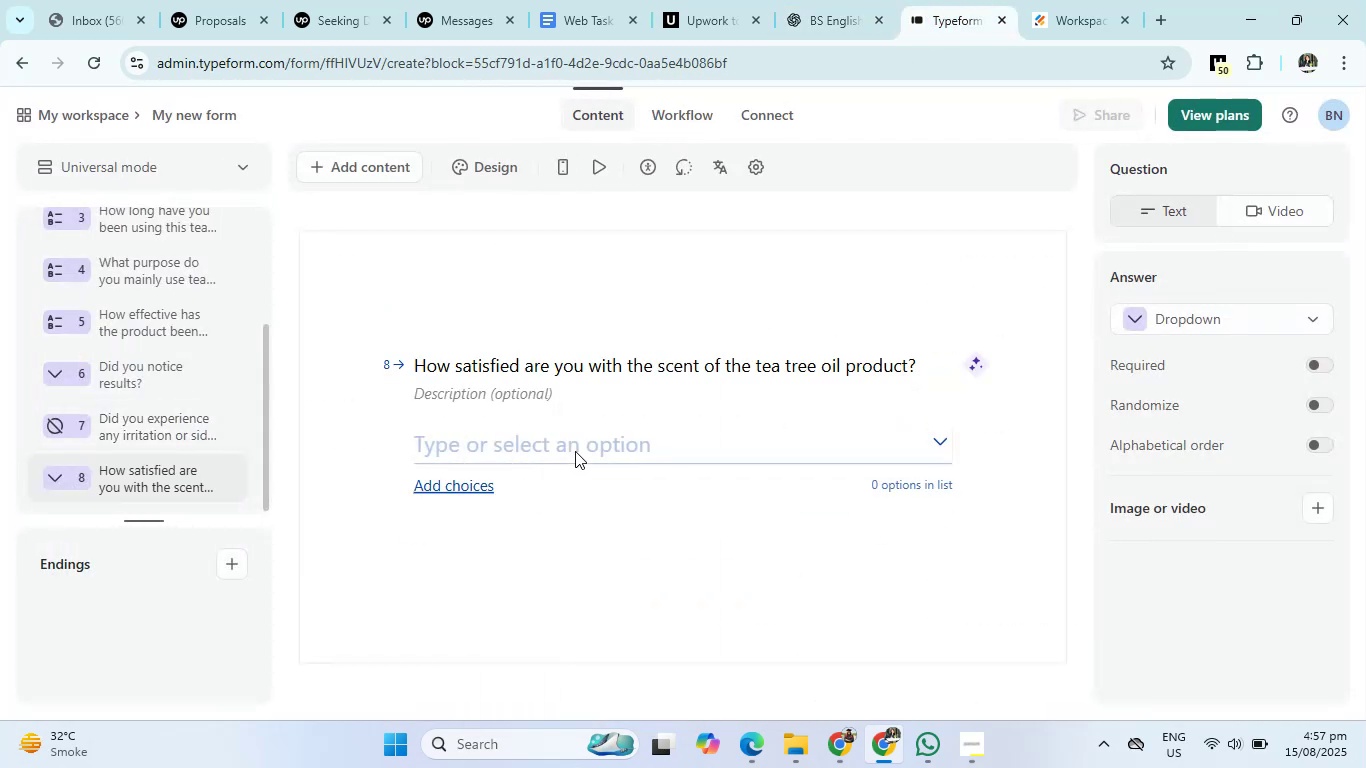 
left_click([578, 447])
 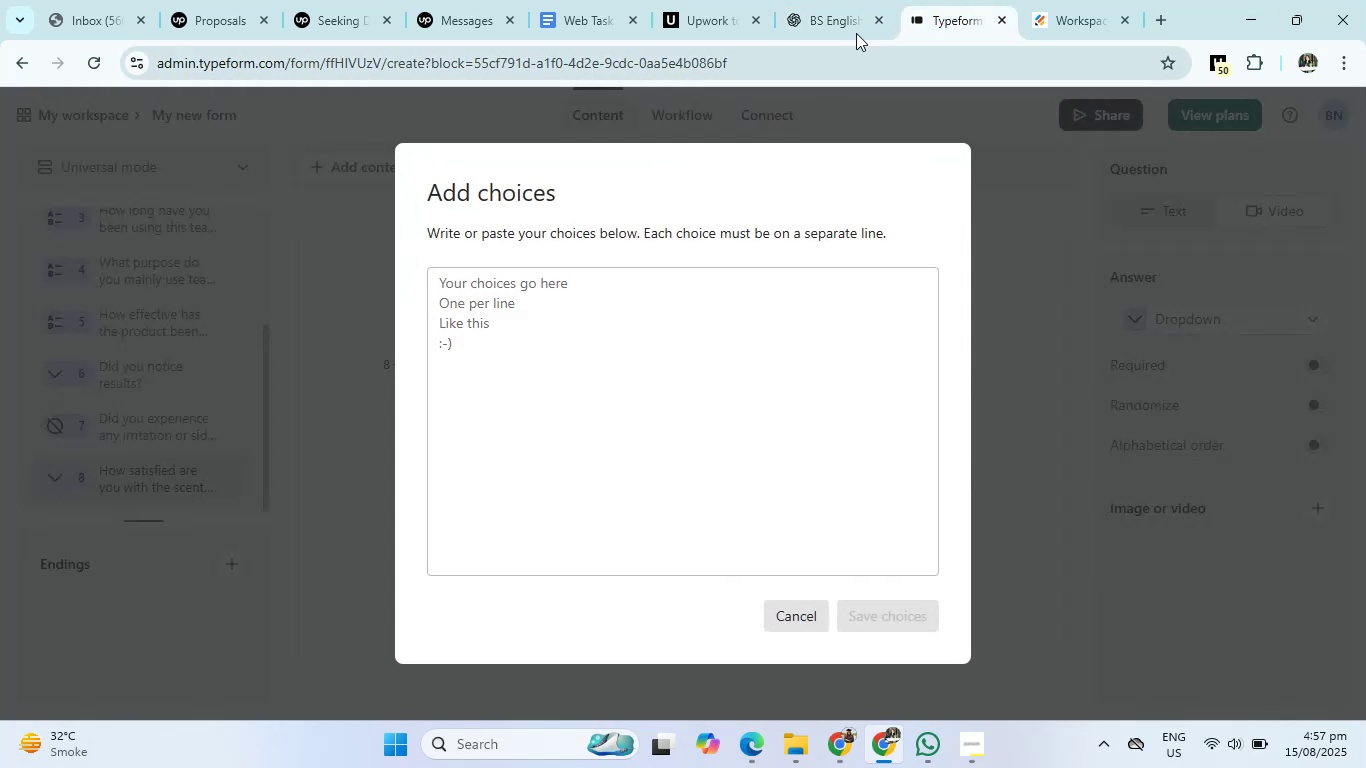 
left_click([861, 7])
 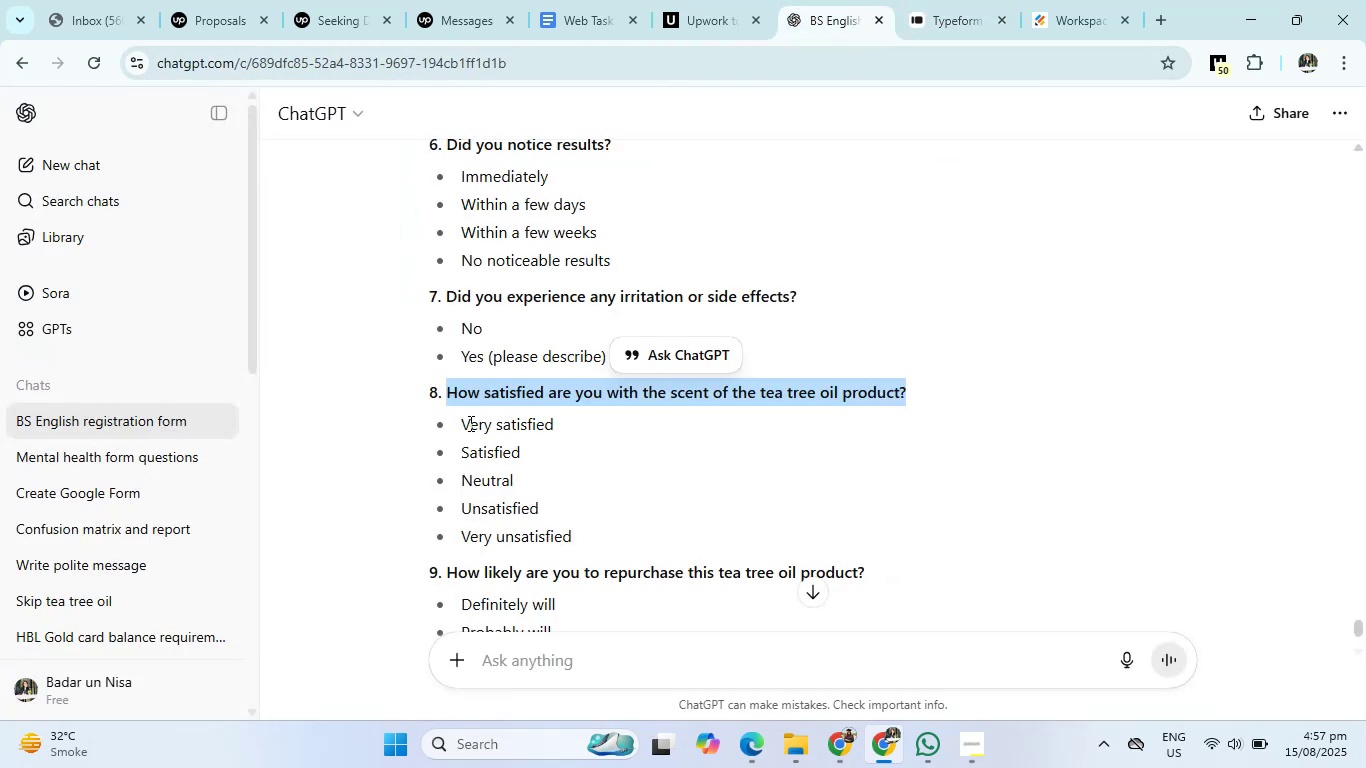 
left_click_drag(start_coordinate=[466, 423], to_coordinate=[572, 511])
 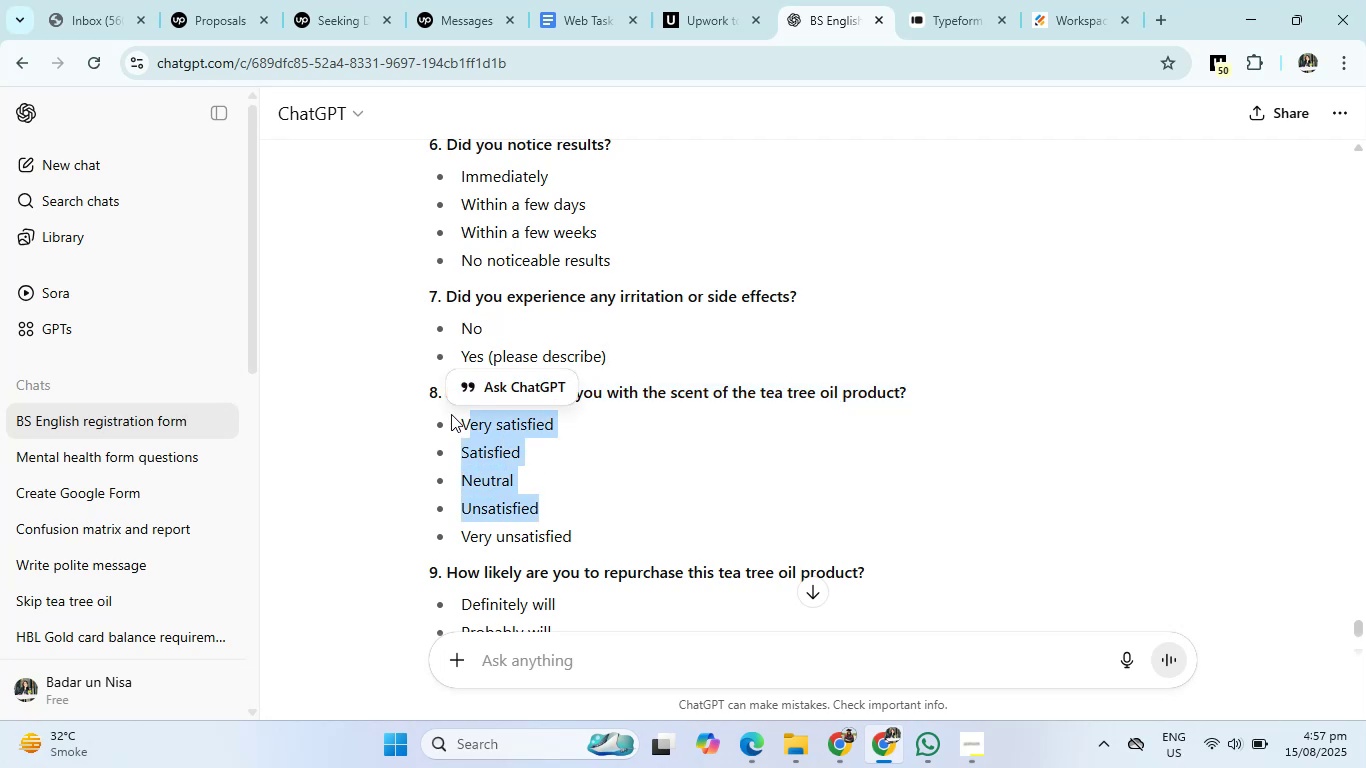 
left_click_drag(start_coordinate=[454, 416], to_coordinate=[580, 532])
 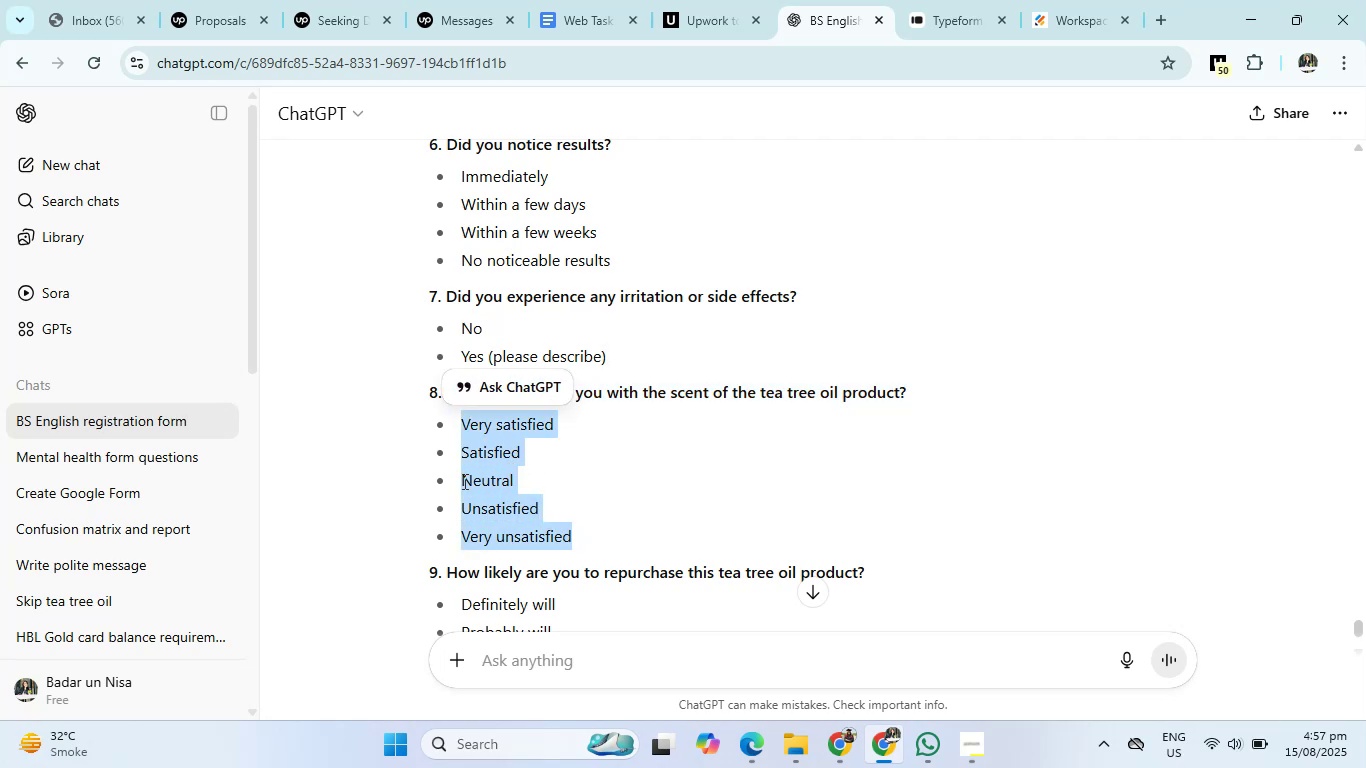 
right_click([462, 481])
 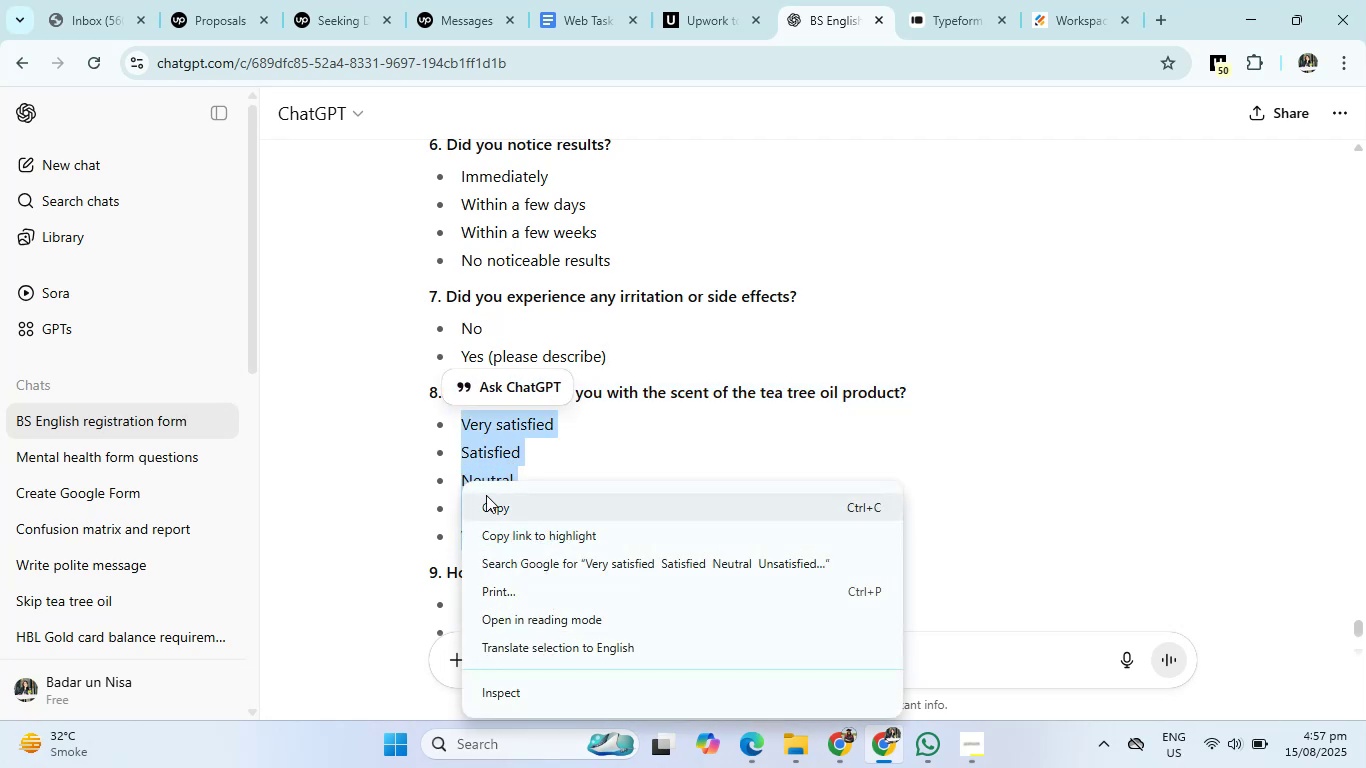 
left_click([492, 506])
 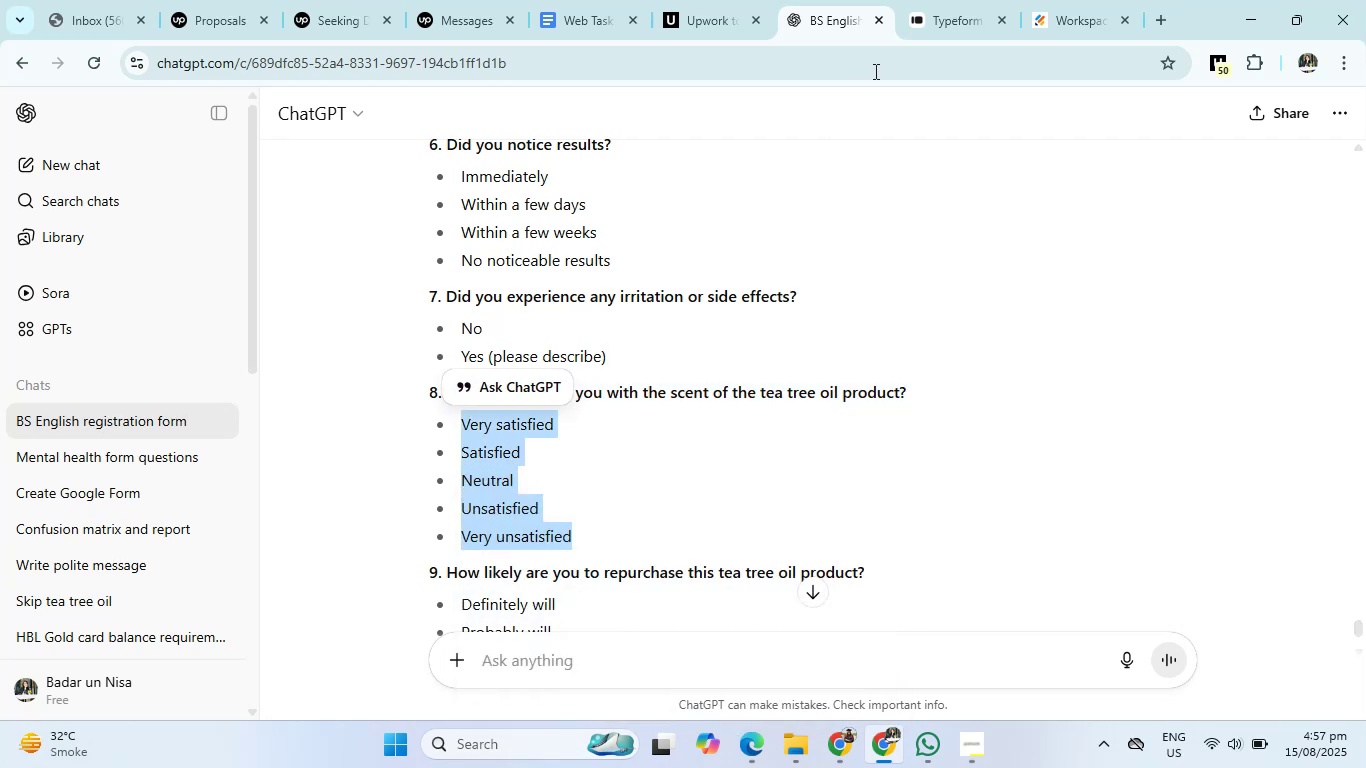 
left_click([935, 3])
 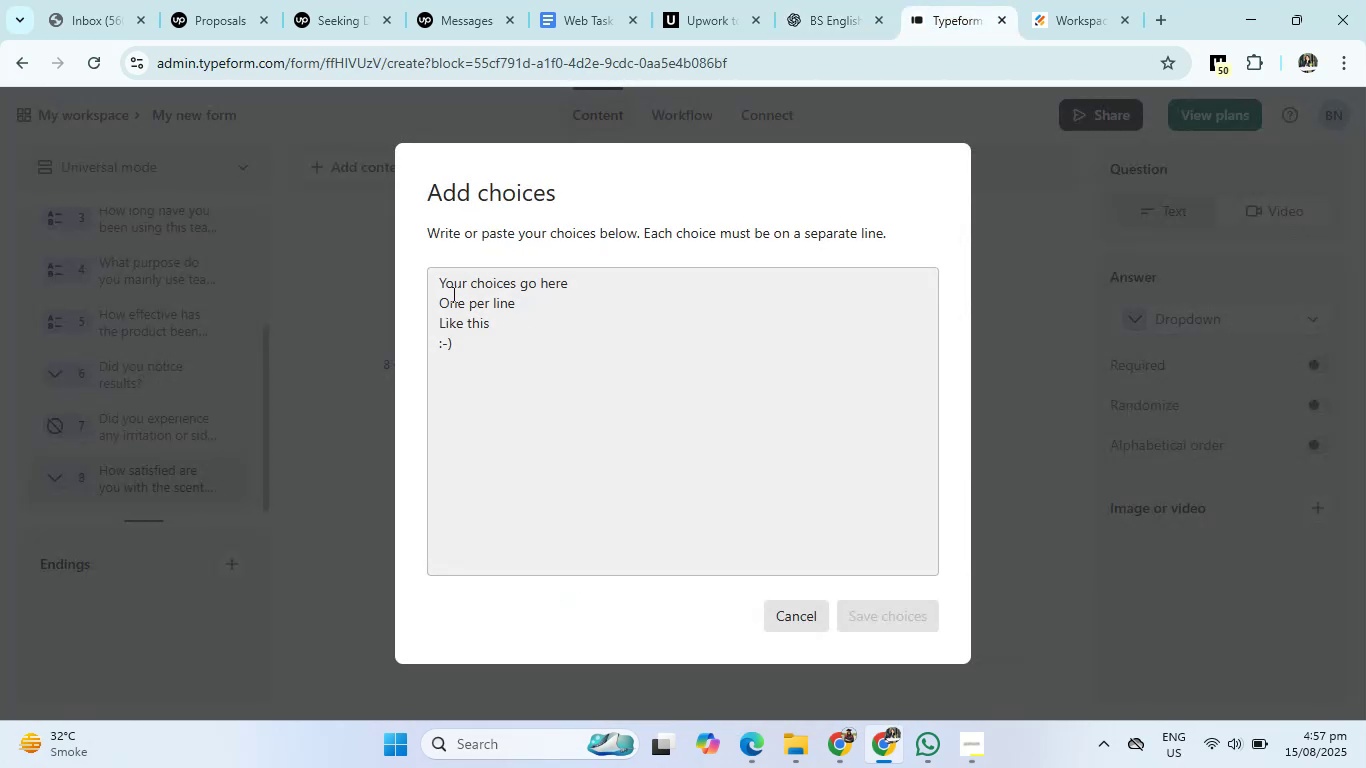 
left_click([452, 282])
 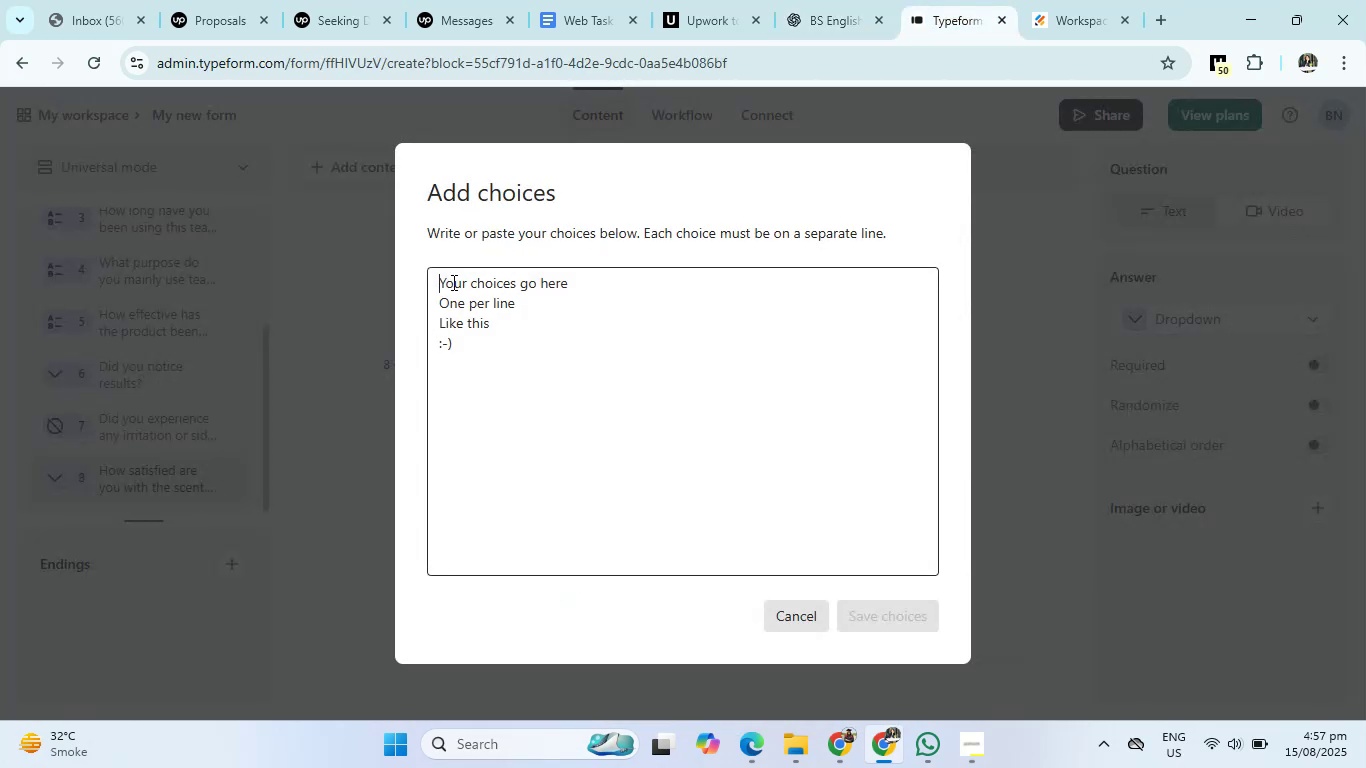 
right_click([452, 282])
 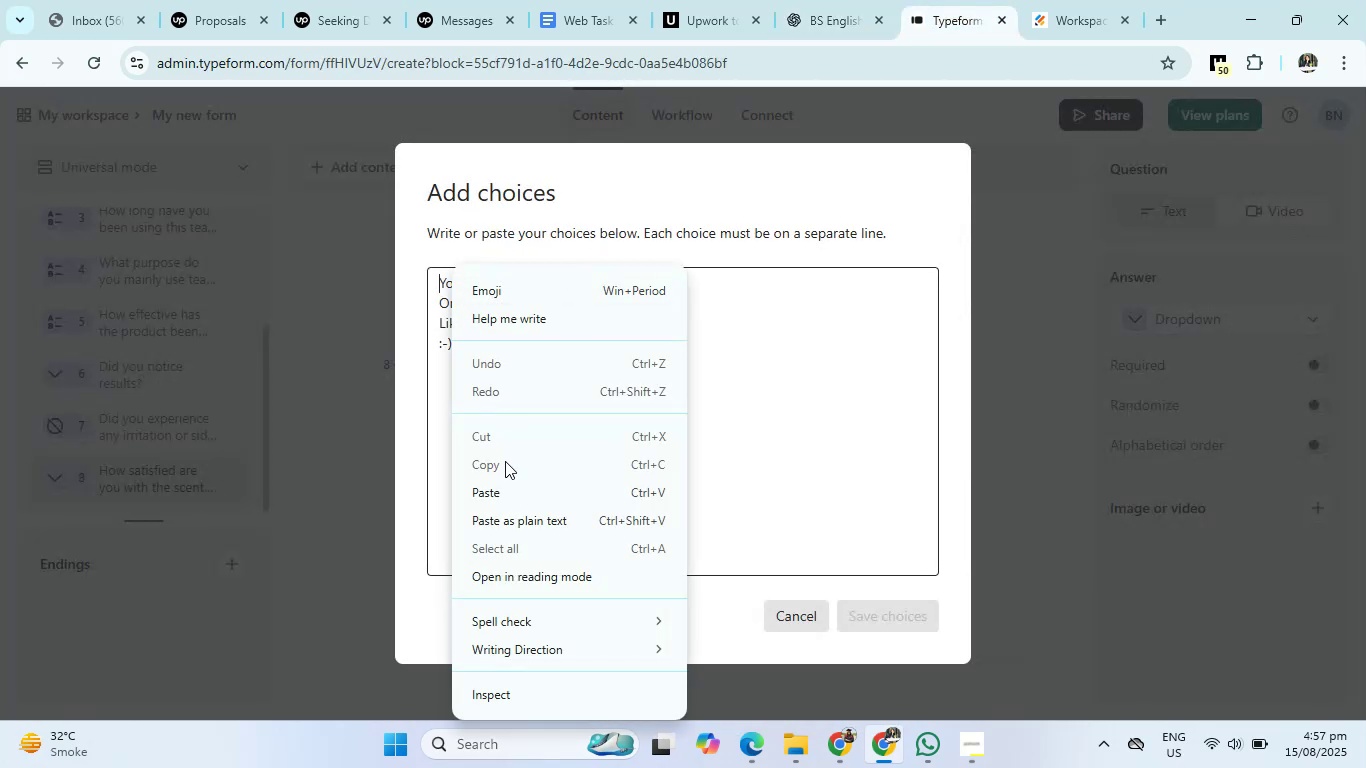 
left_click([505, 490])
 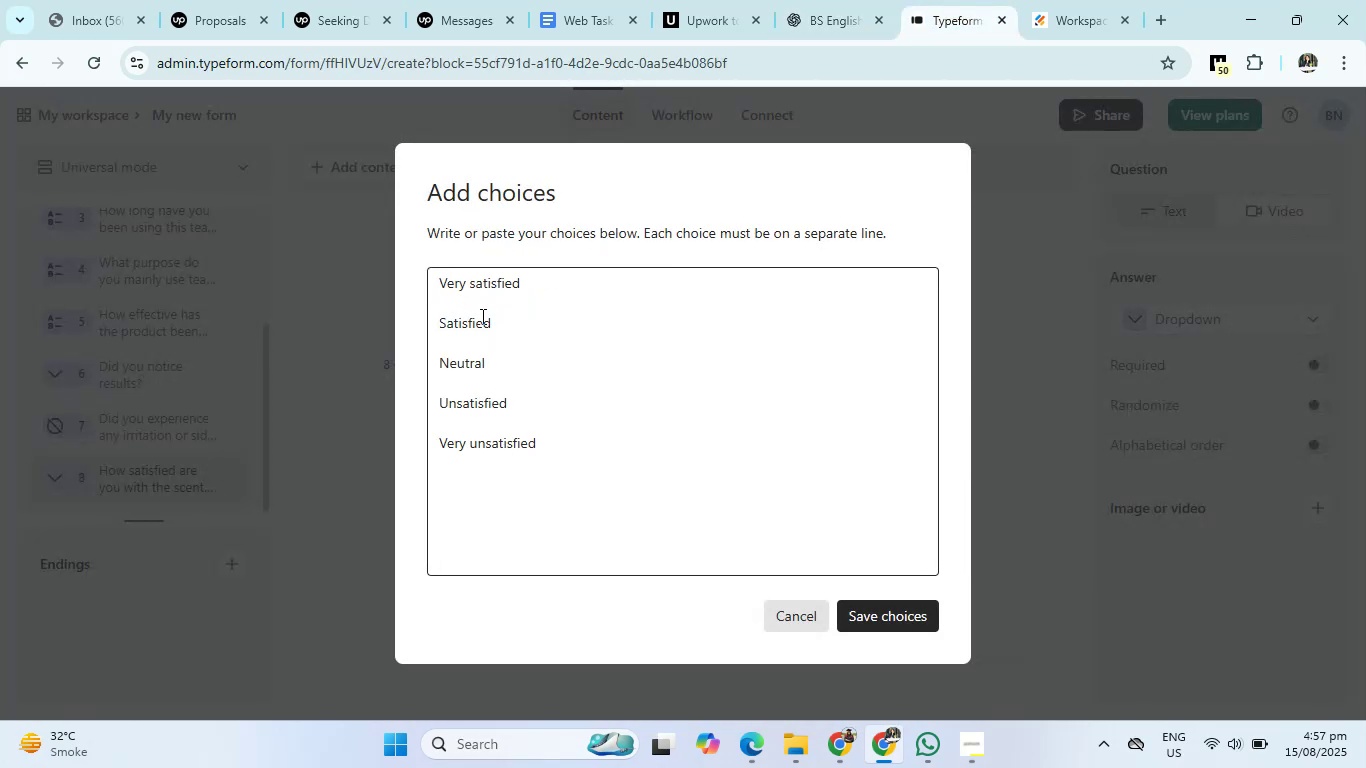 
left_click([485, 309])
 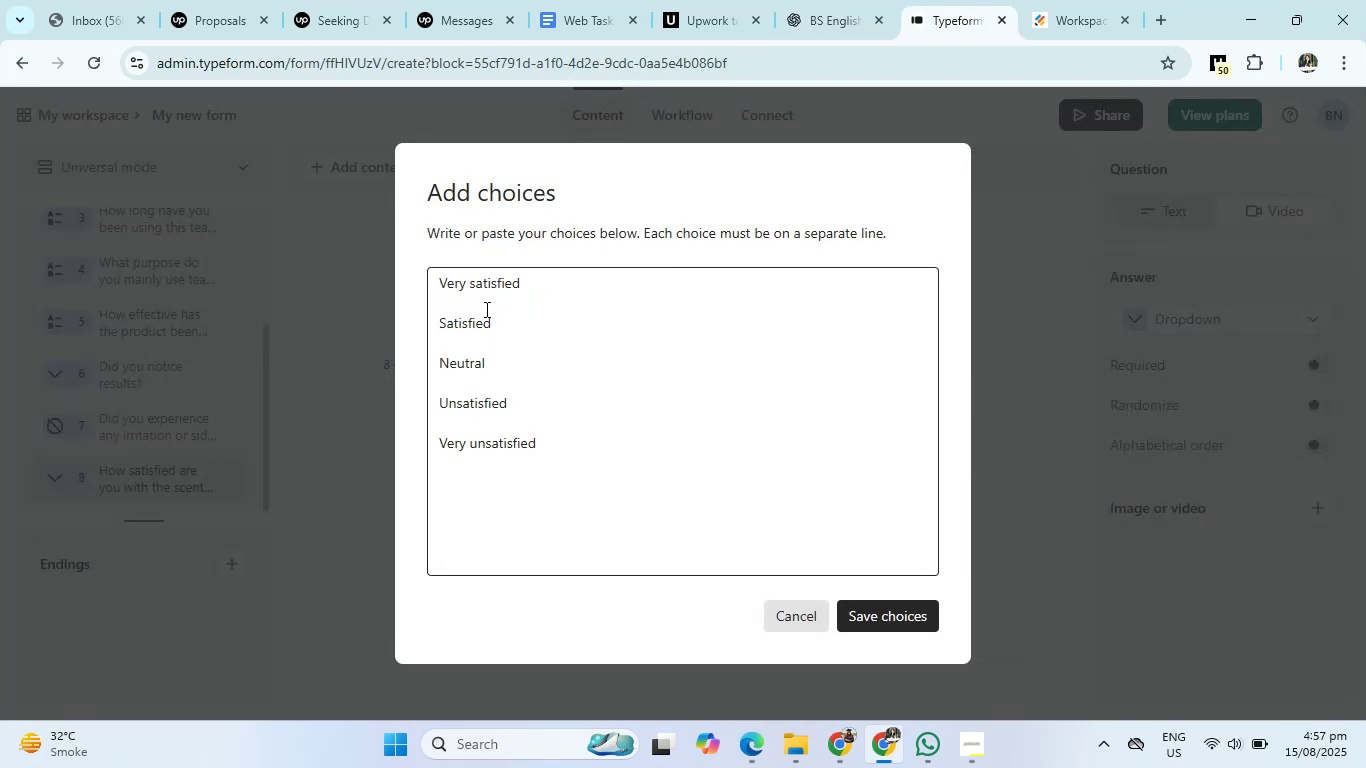 
key(Backspace)
 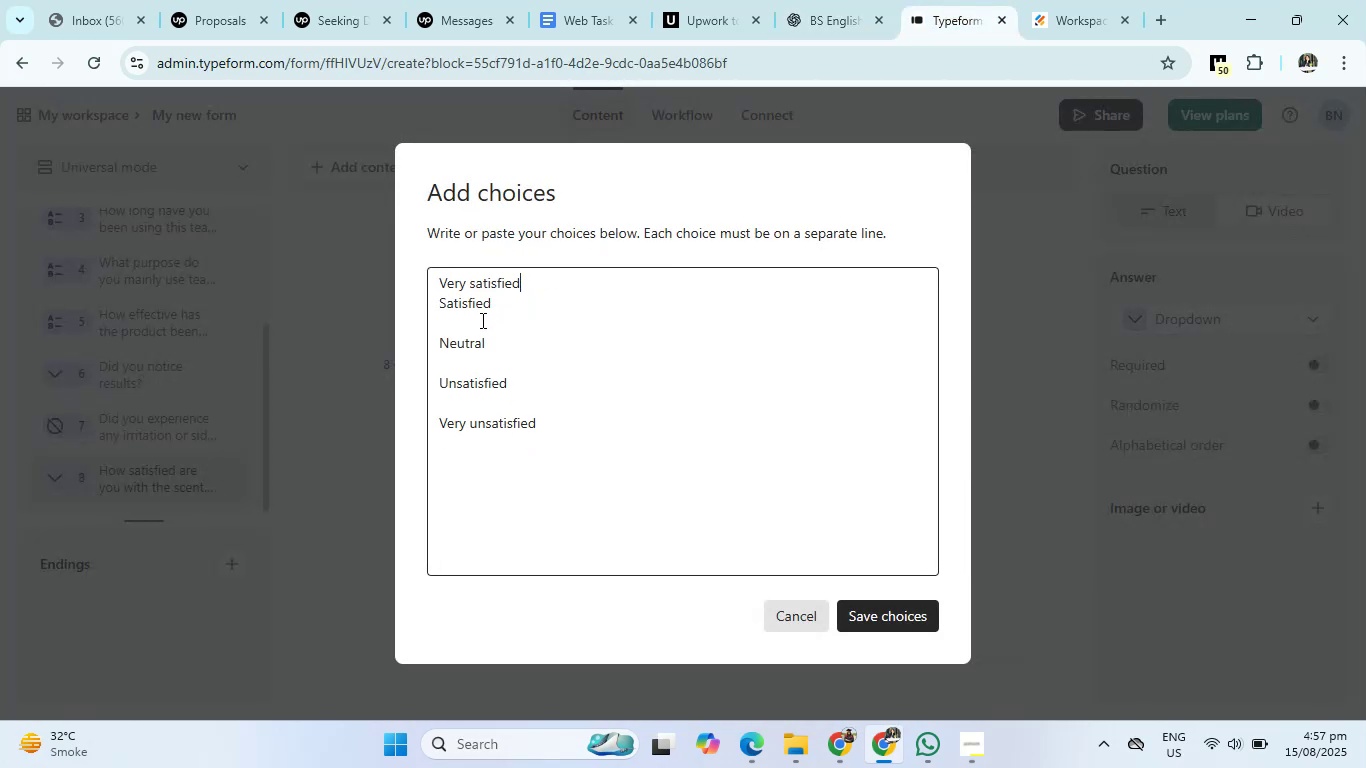 
left_click([481, 320])
 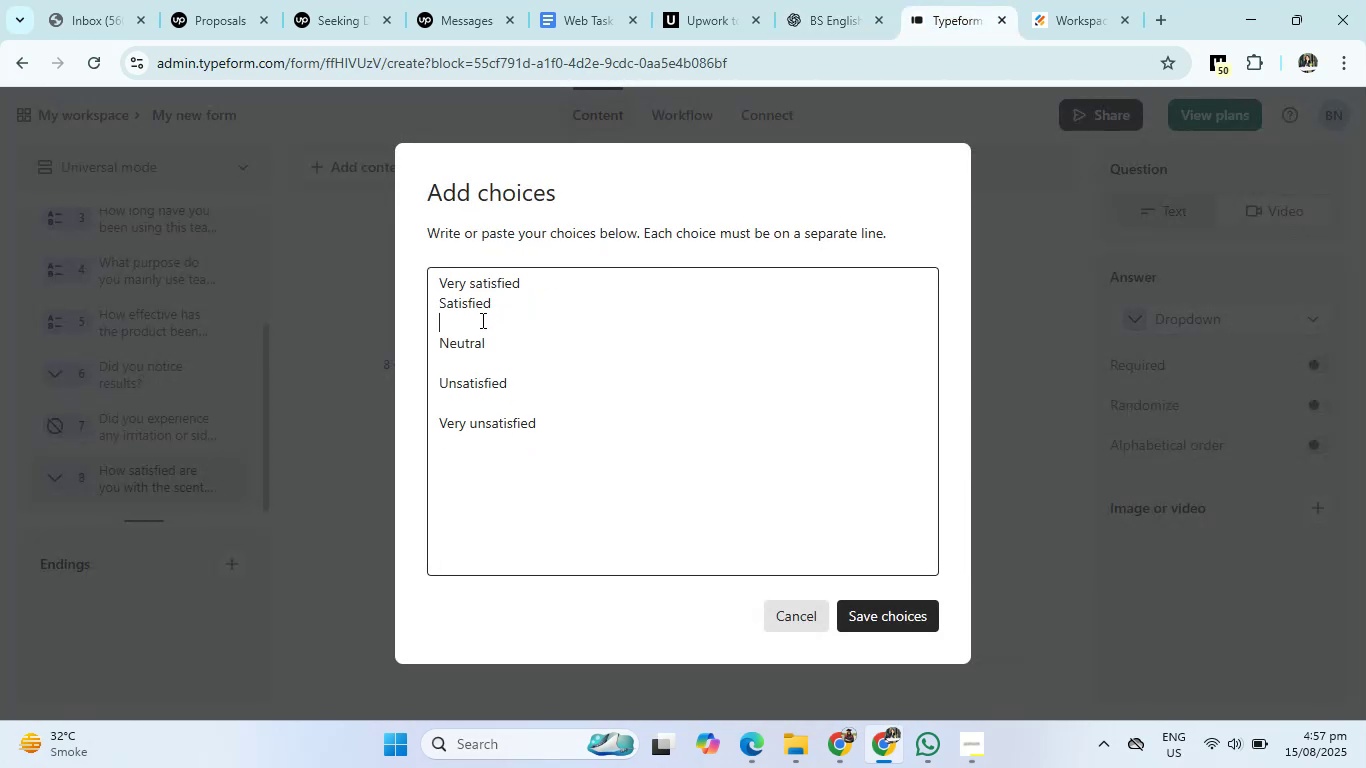 
key(Backspace)
 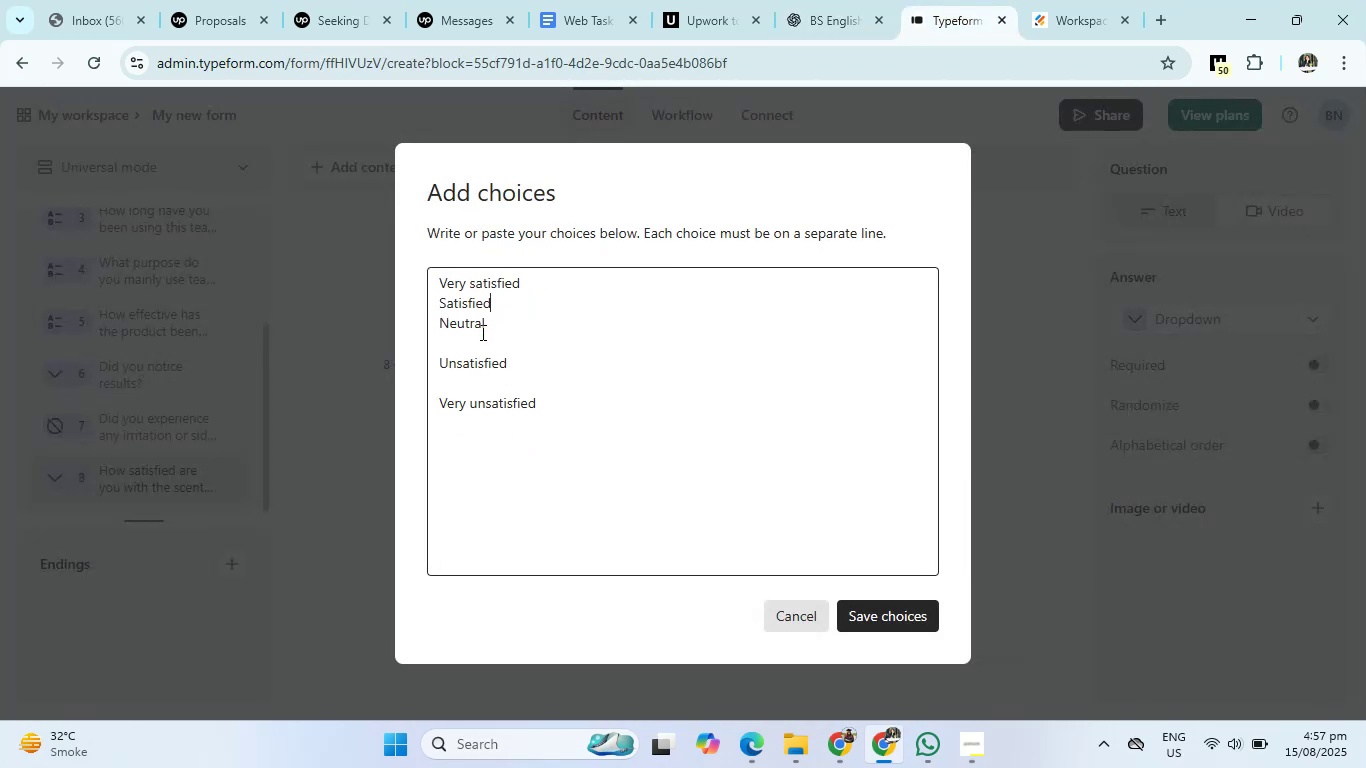 
left_click([481, 332])
 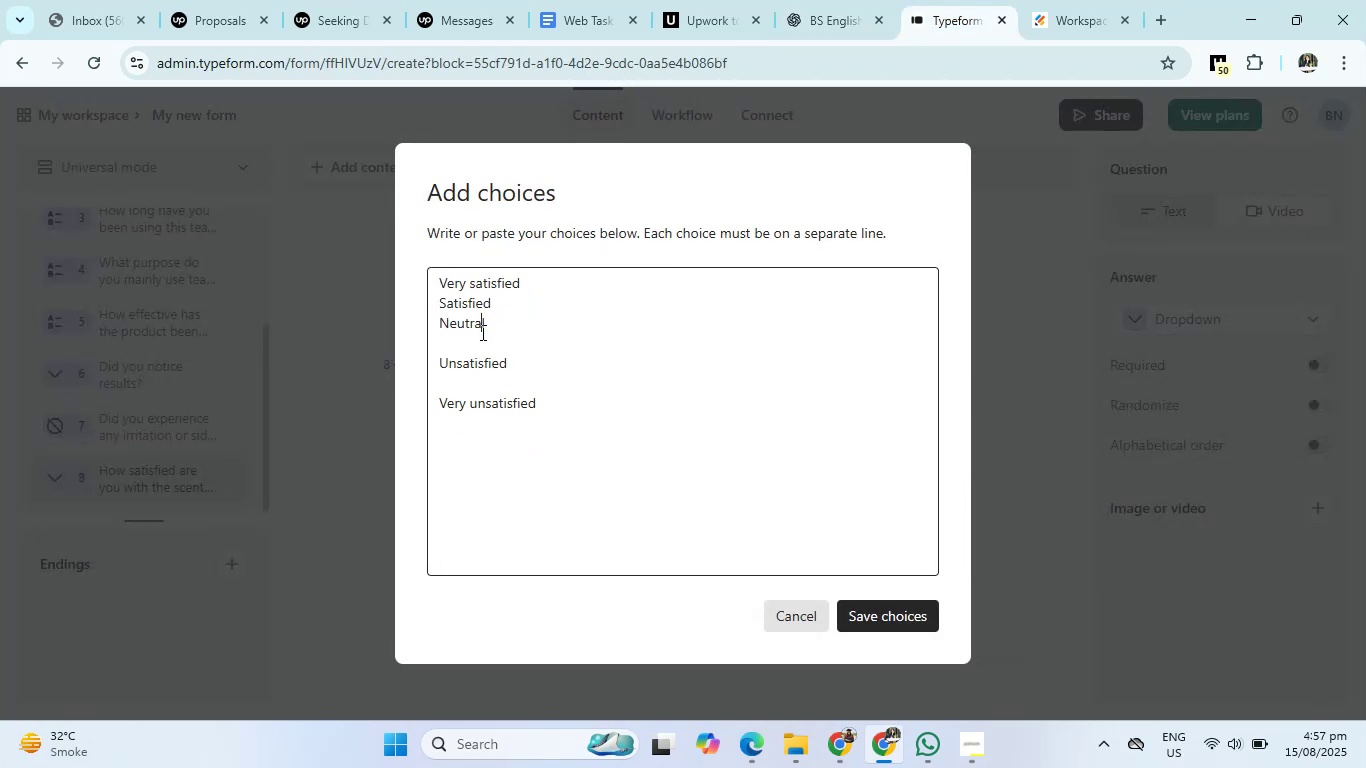 
key(Backspace)
 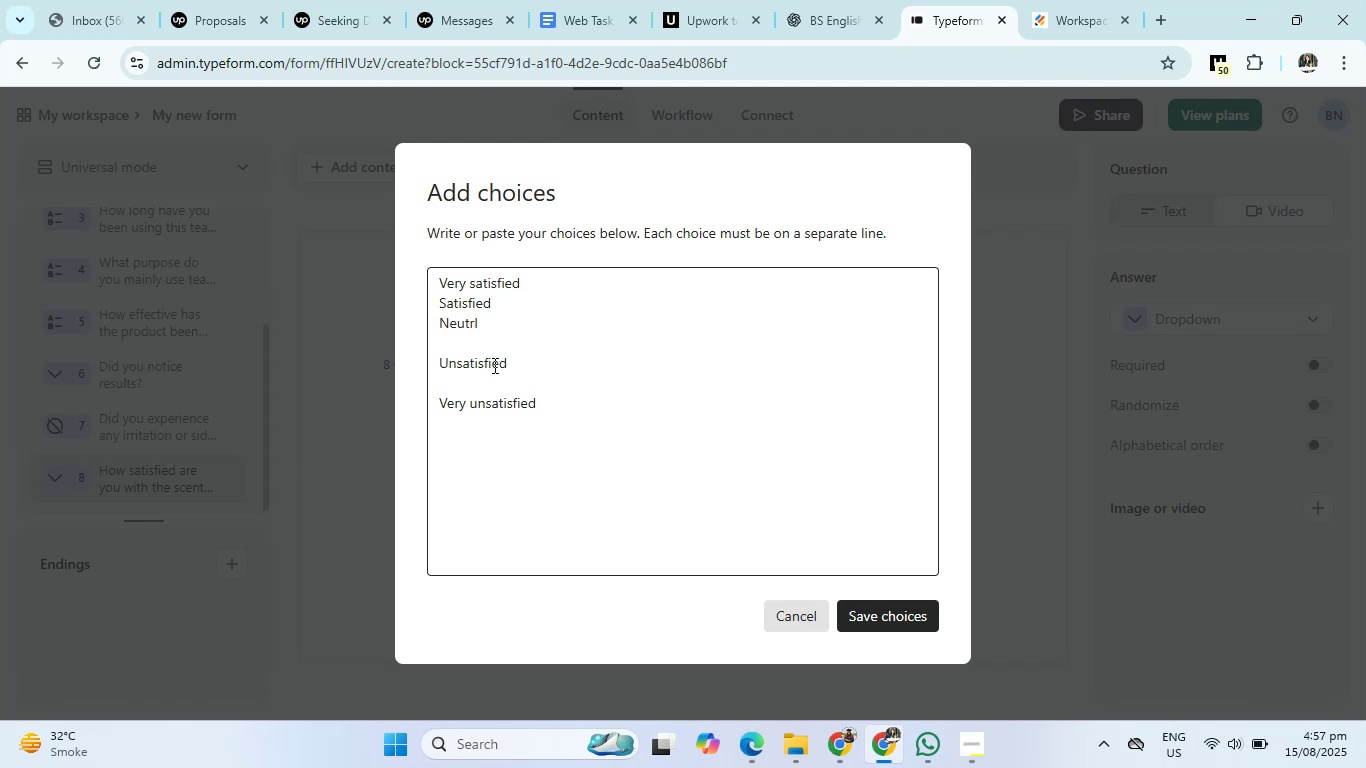 
key(Control+Z)
 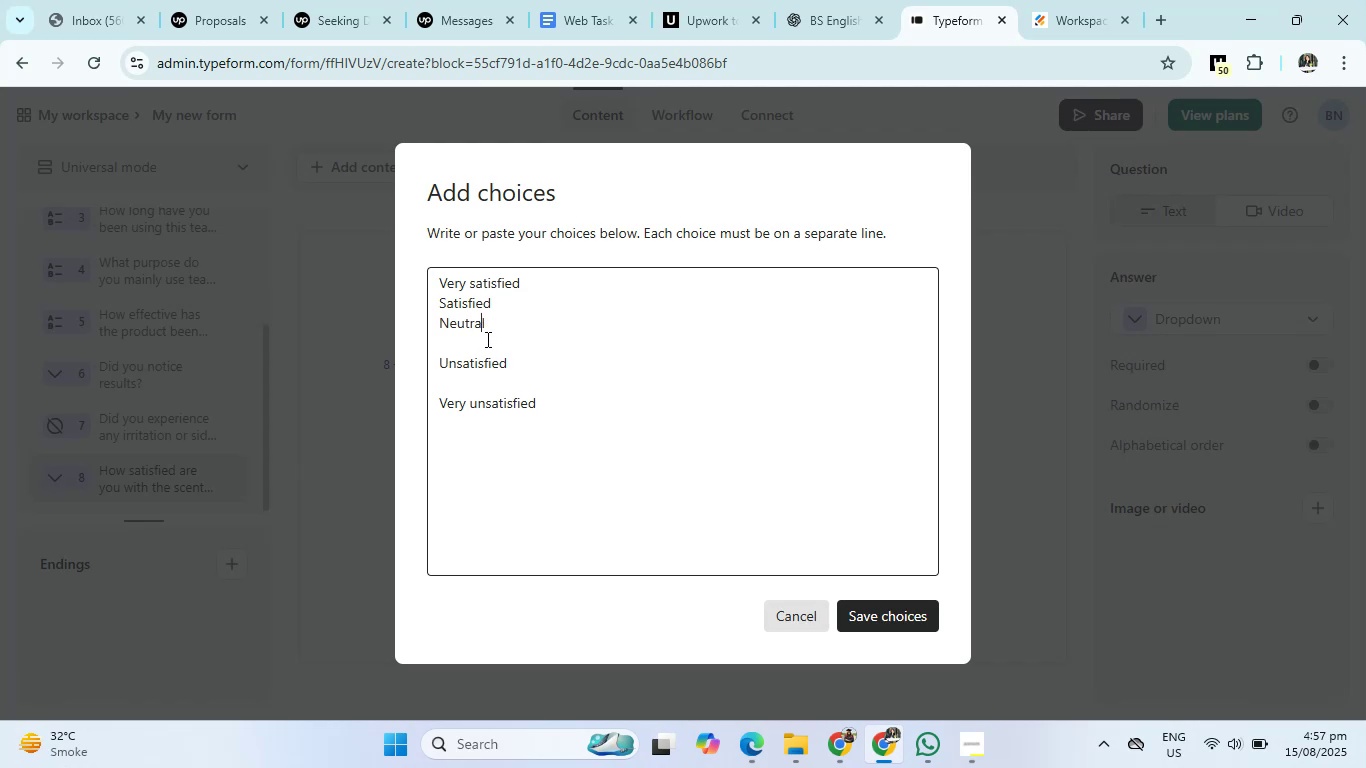 
left_click([486, 339])
 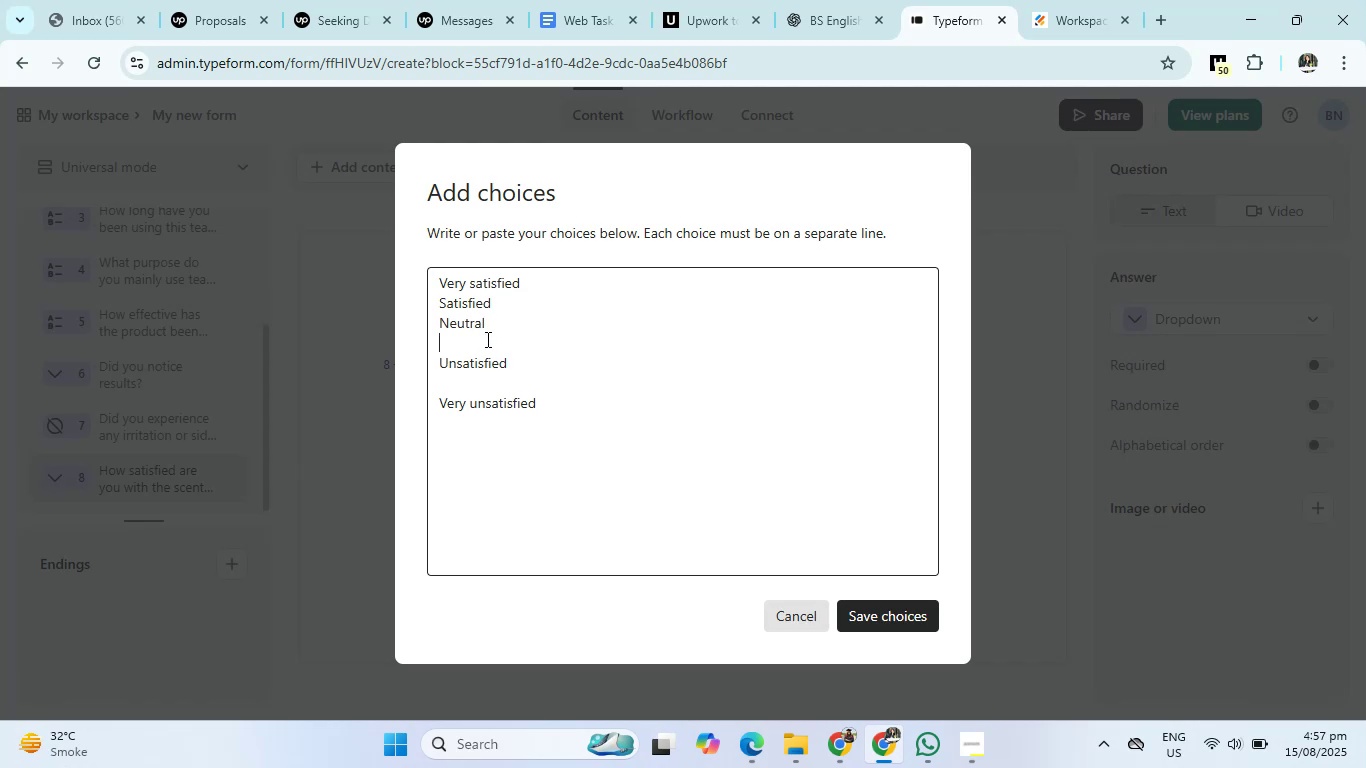 
key(Backspace)
 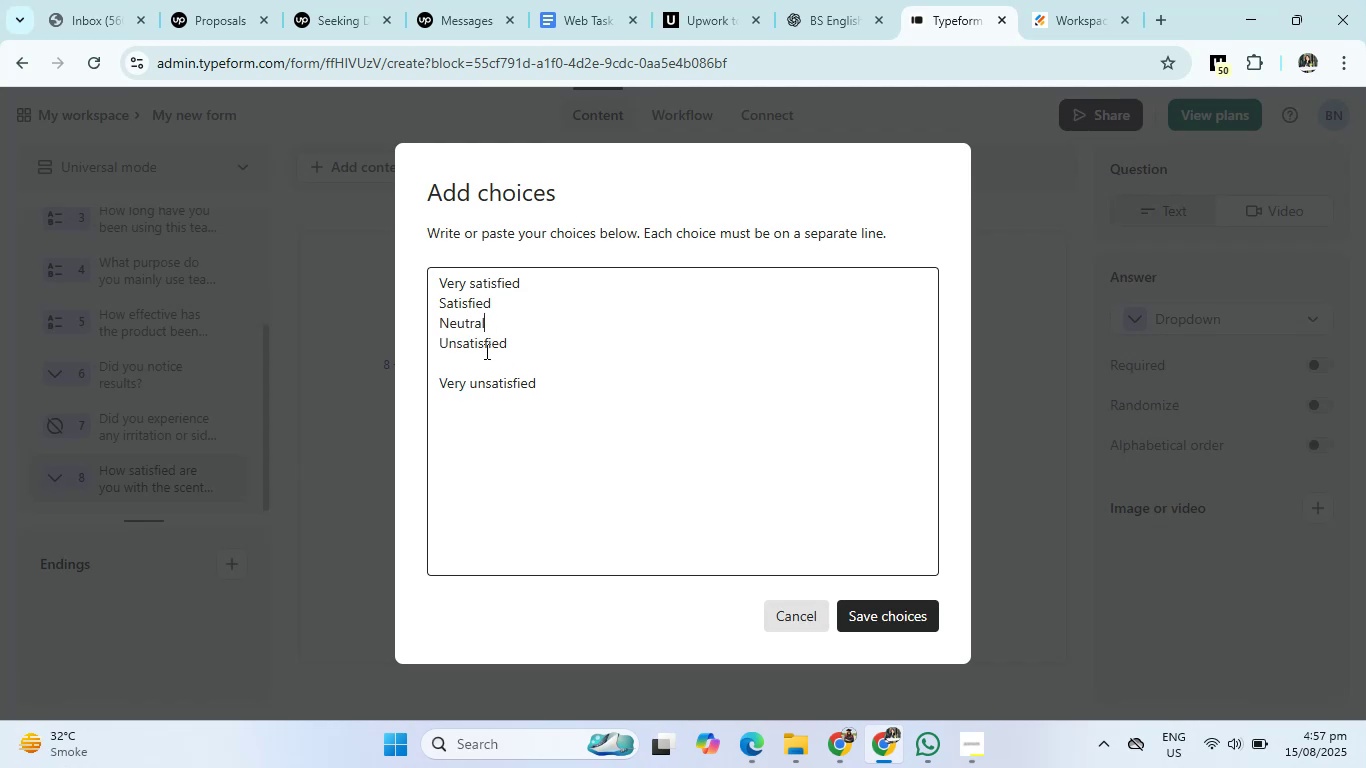 
left_click([485, 355])
 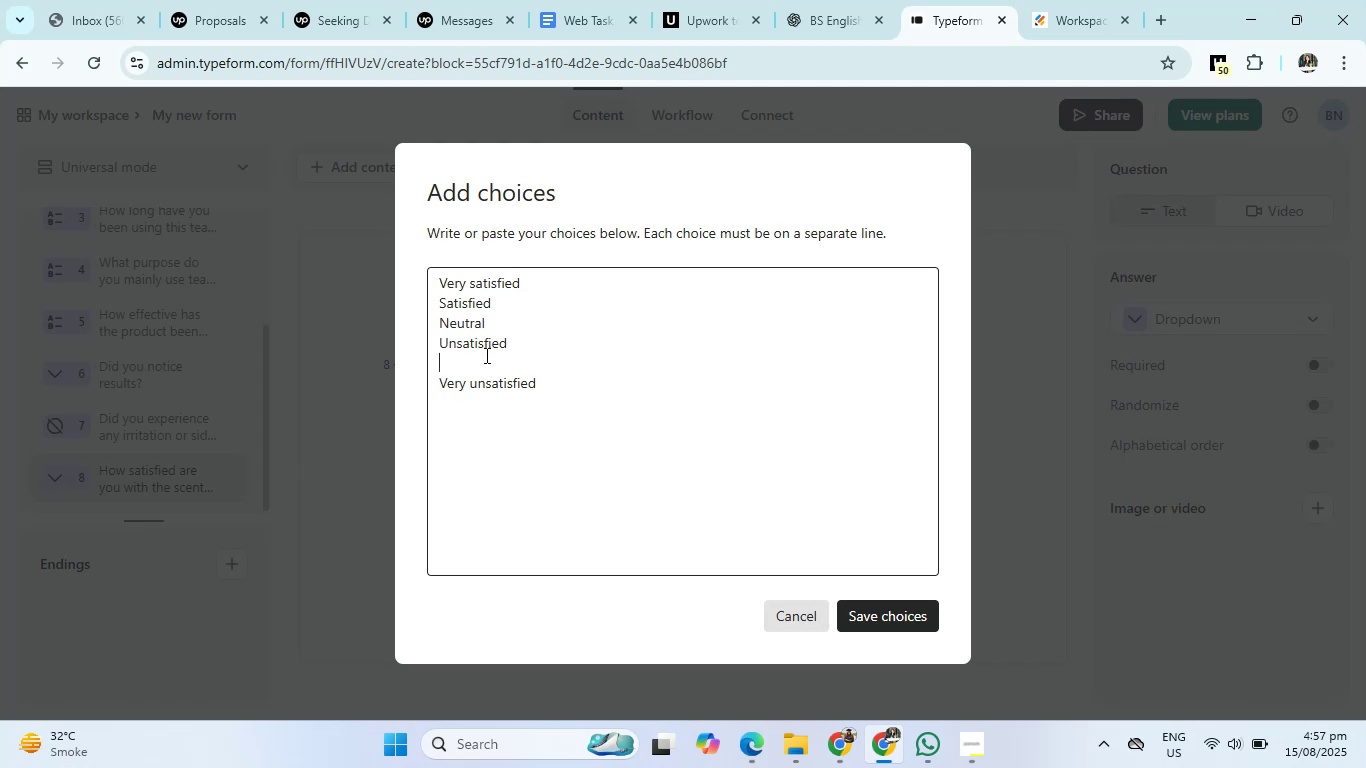 
key(Backspace)
 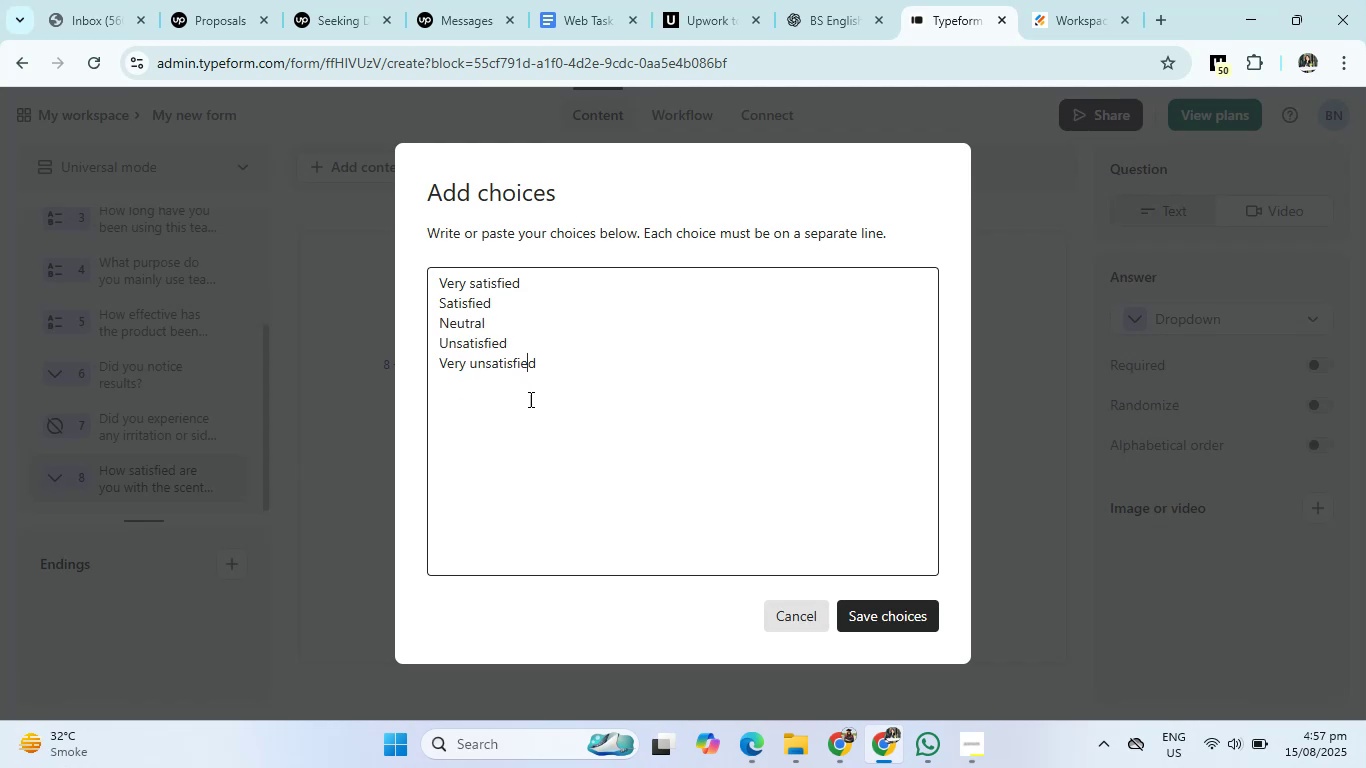 
left_click([603, 414])
 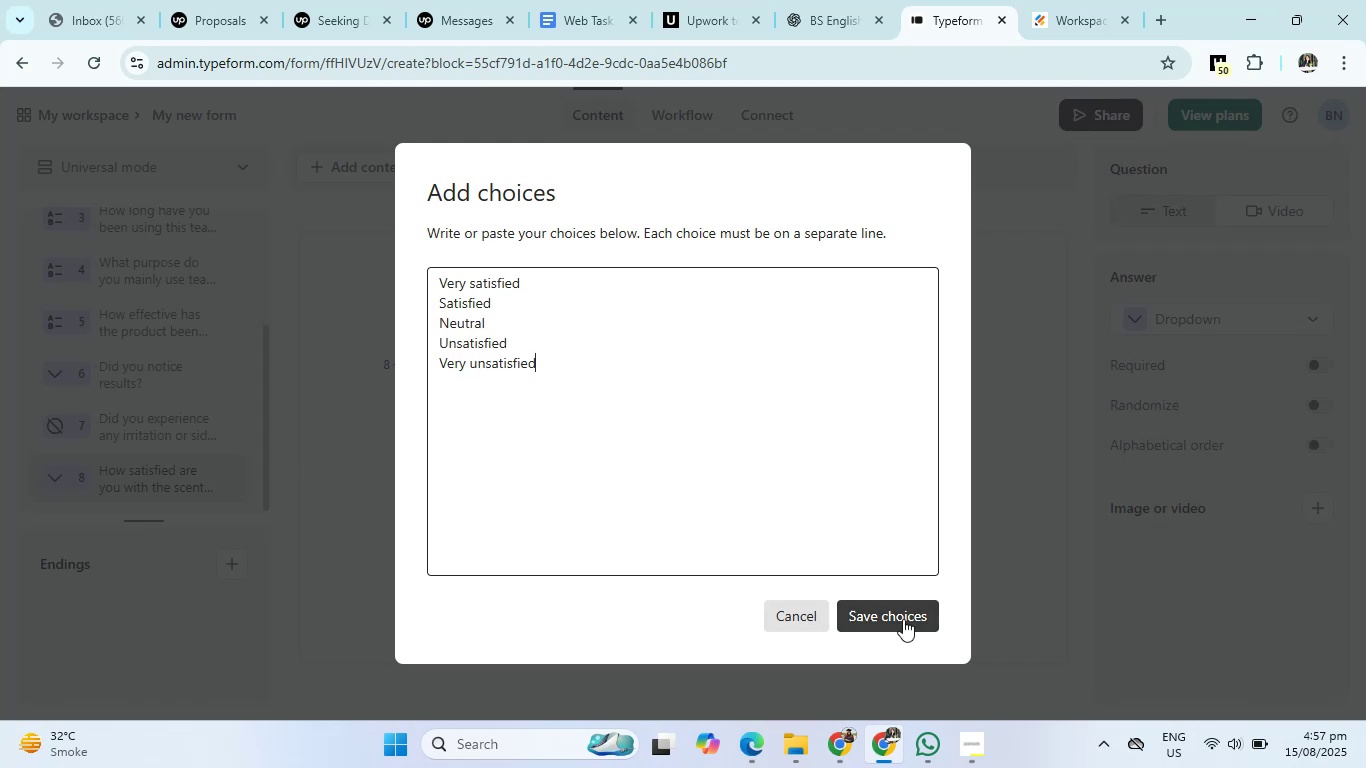 
left_click([902, 626])
 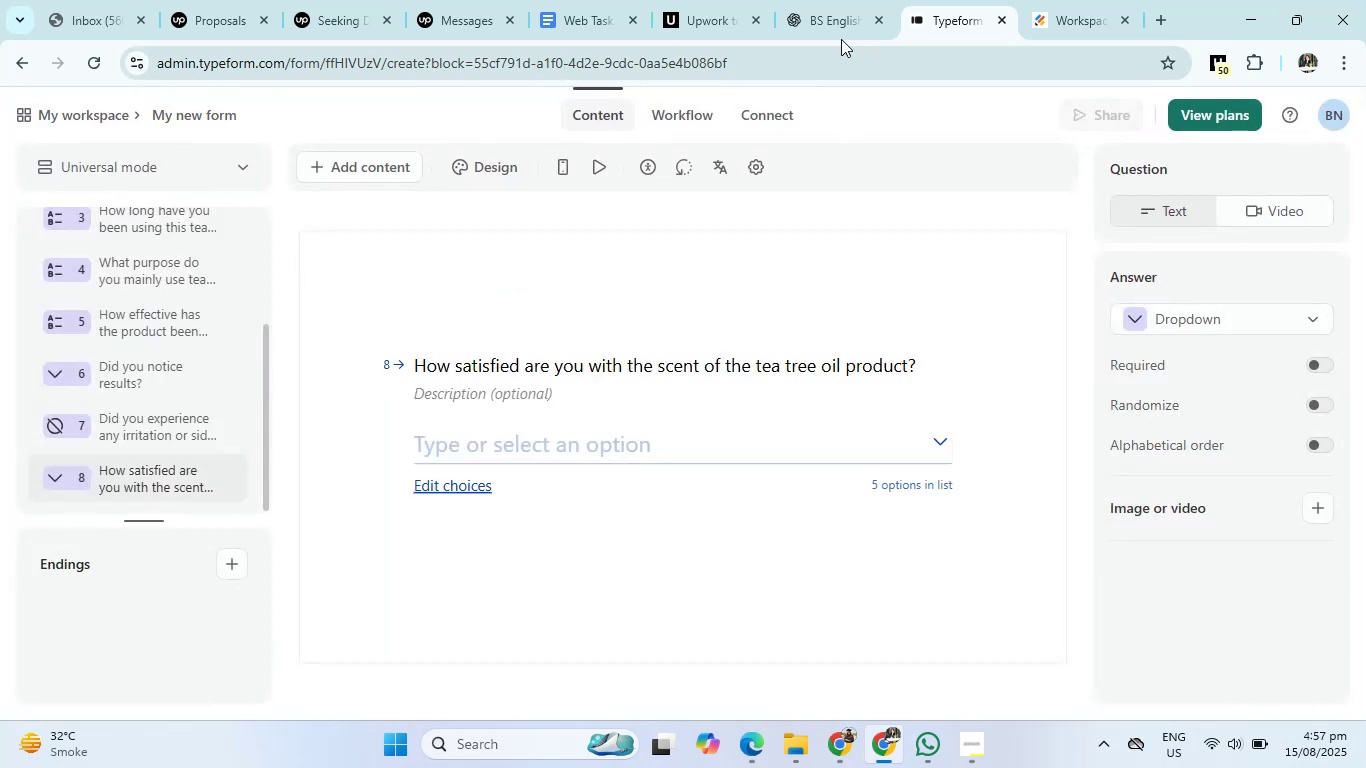 
left_click([841, 23])
 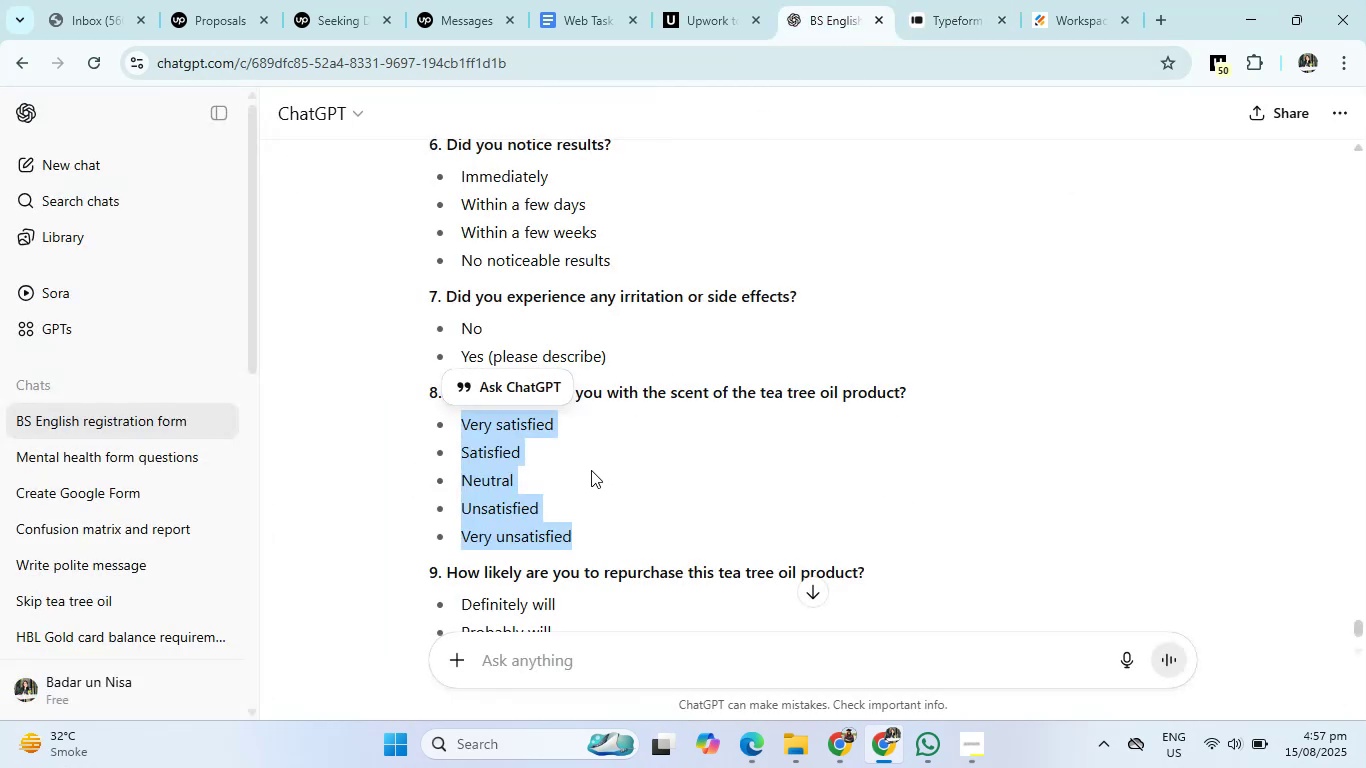 
scroll: coordinate [578, 493], scroll_direction: down, amount: 3.0
 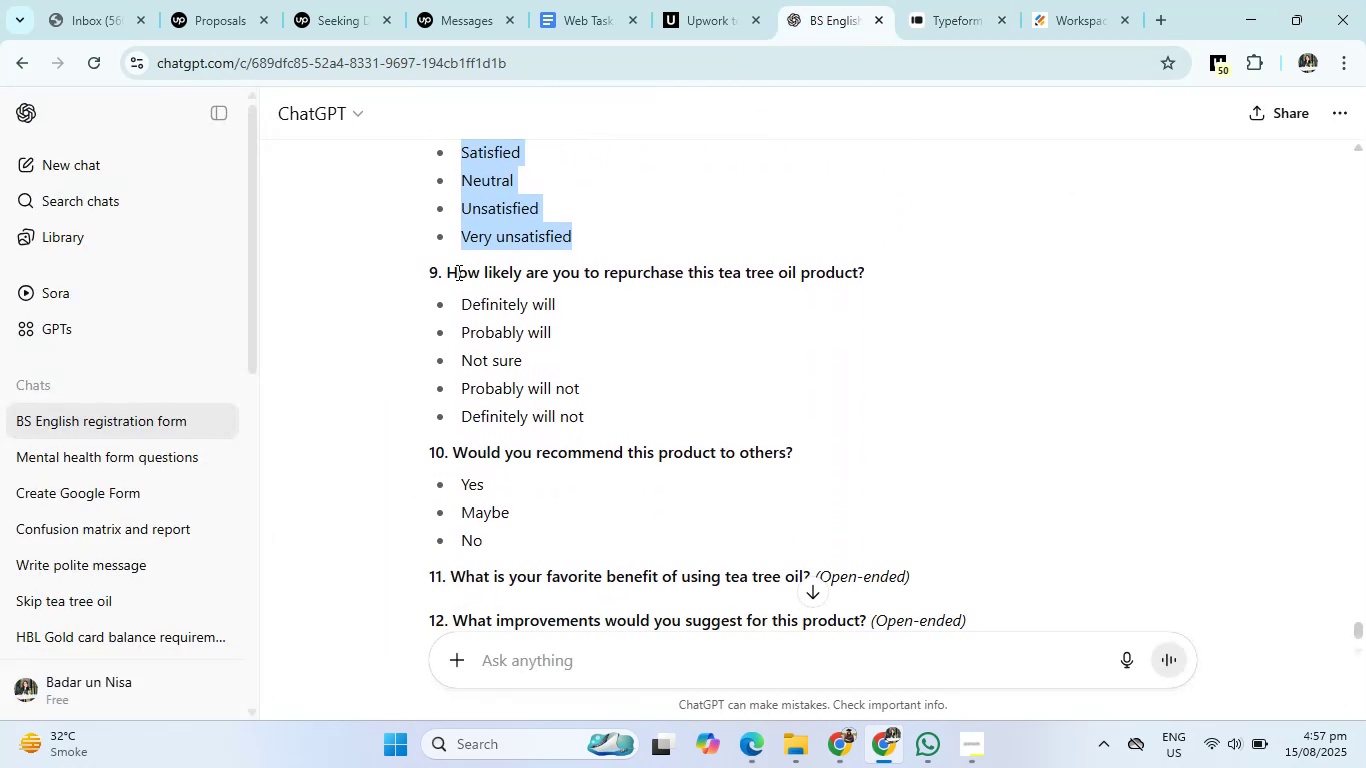 
left_click_drag(start_coordinate=[446, 276], to_coordinate=[880, 285])
 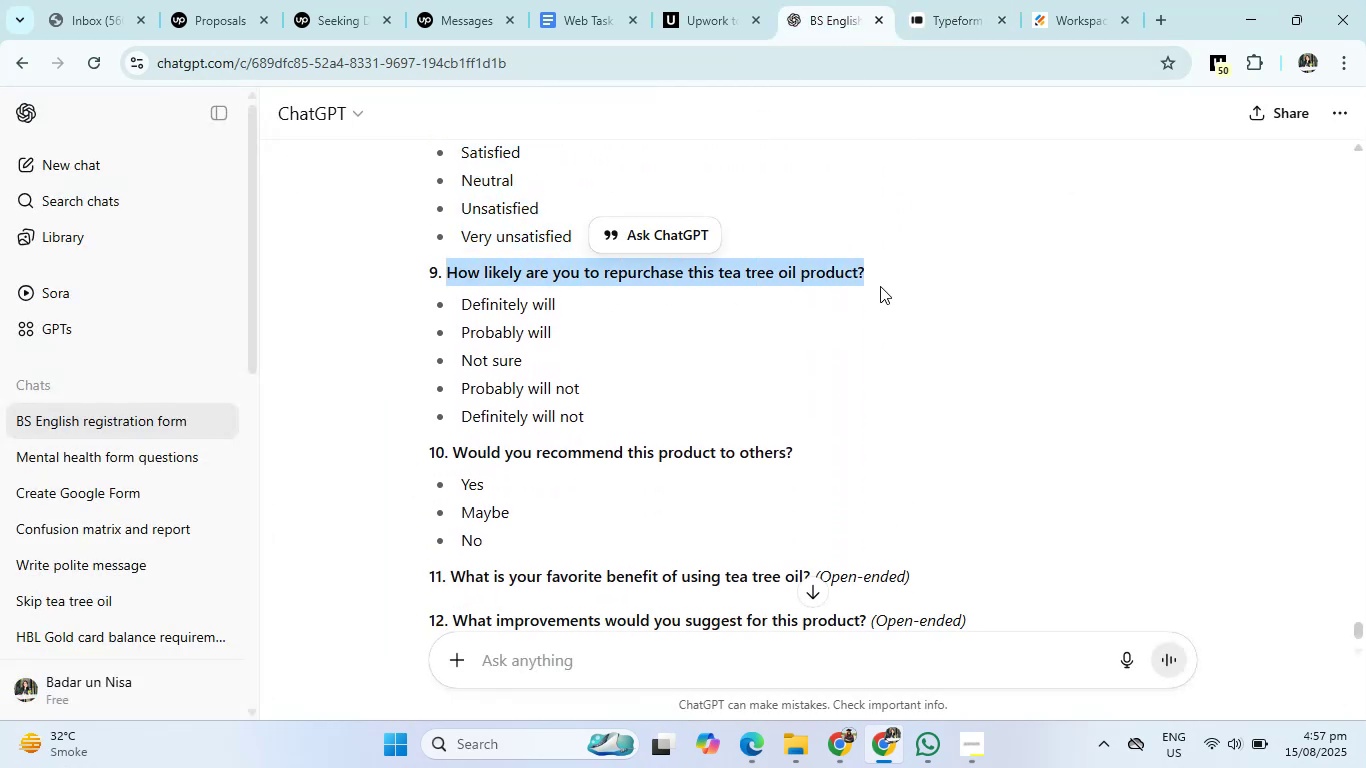 
key(Control+C)
 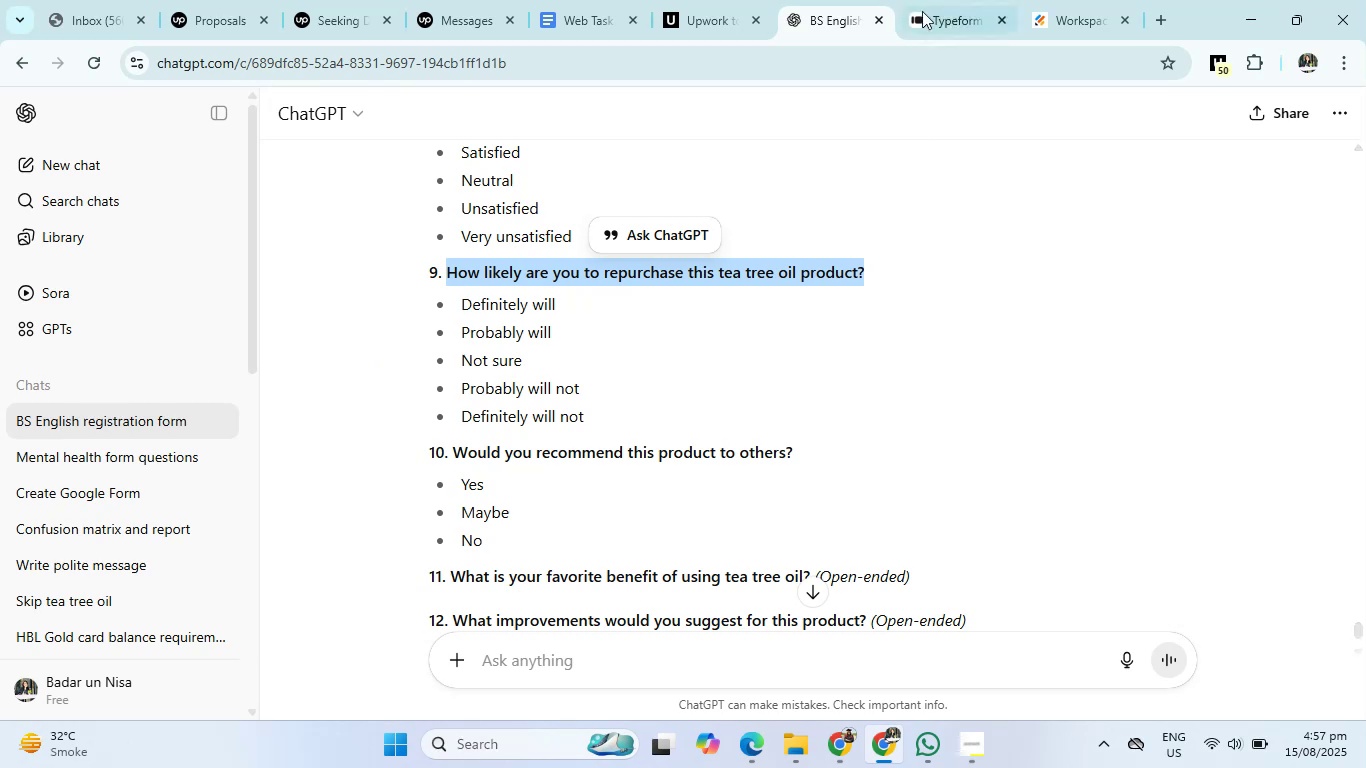 
left_click([922, 10])
 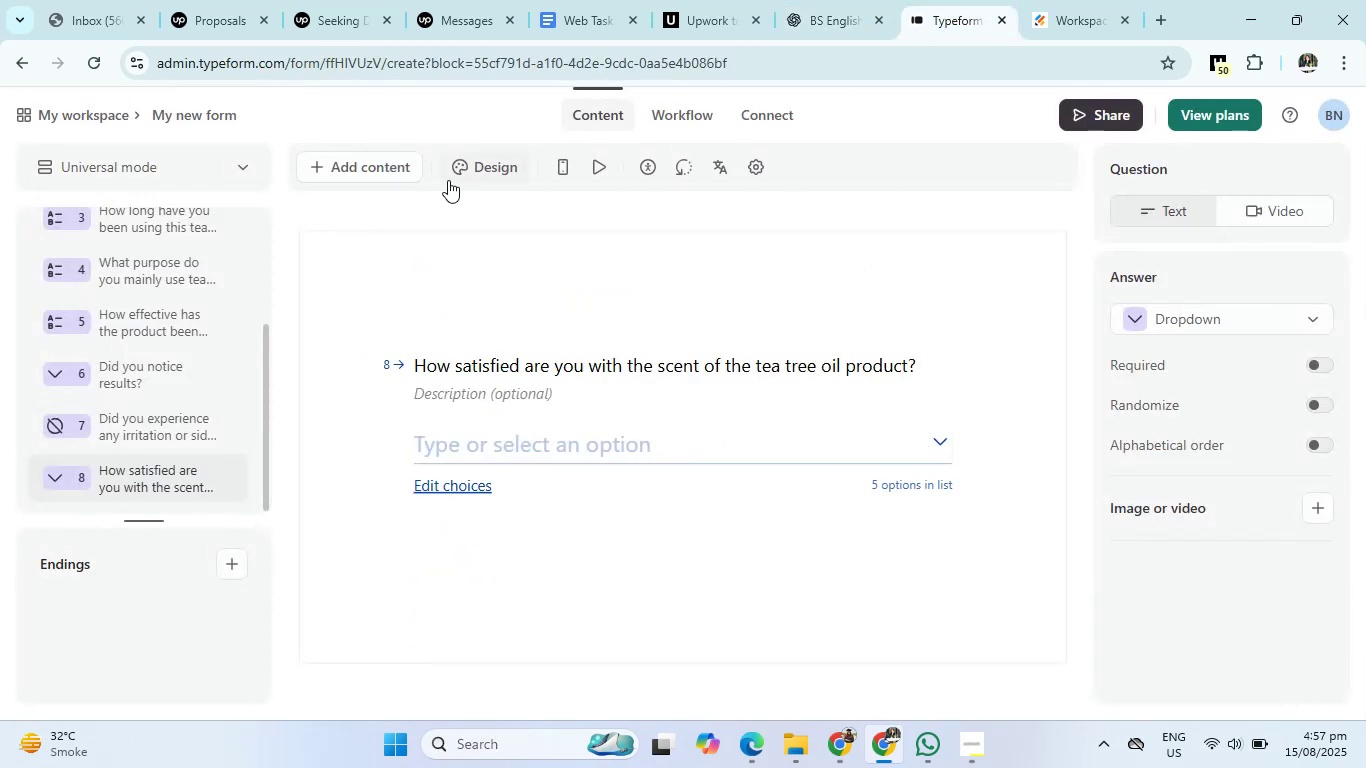 
left_click([366, 163])
 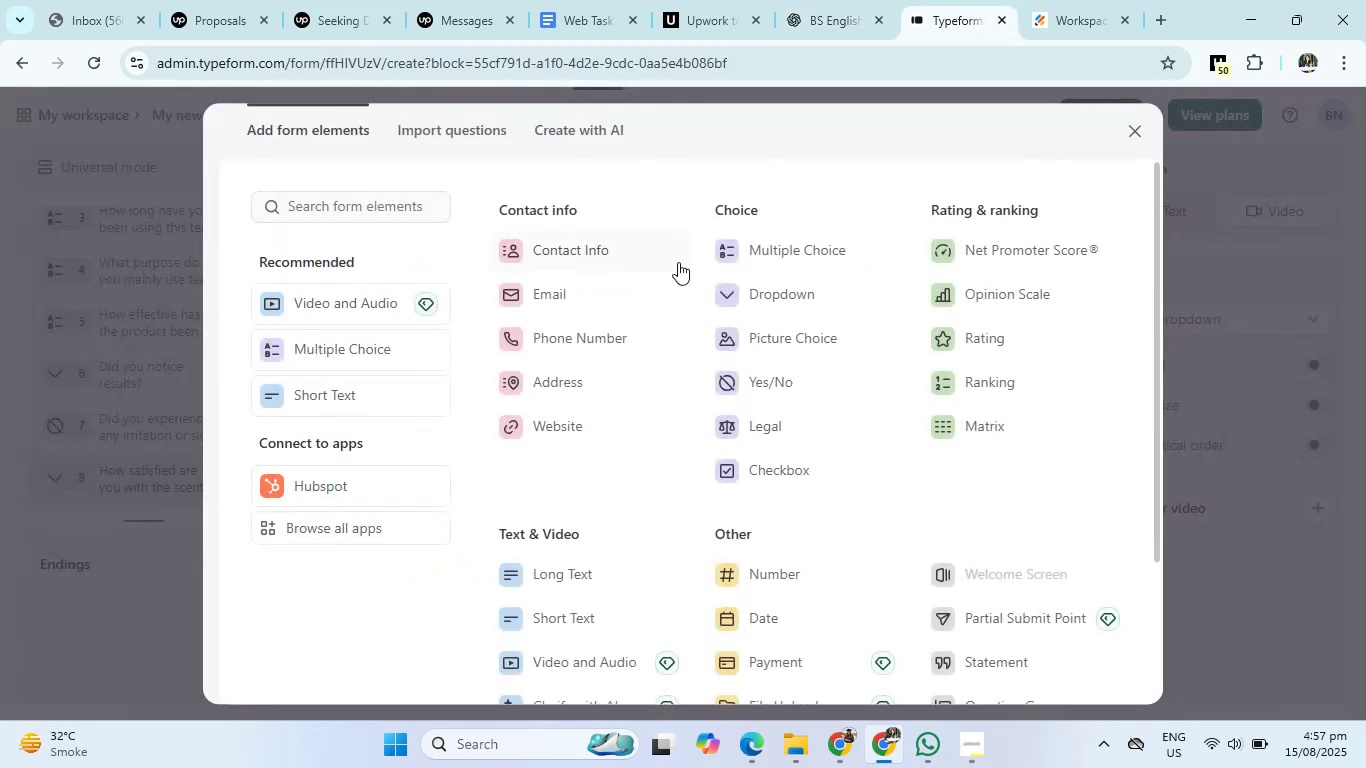 
left_click([755, 249])
 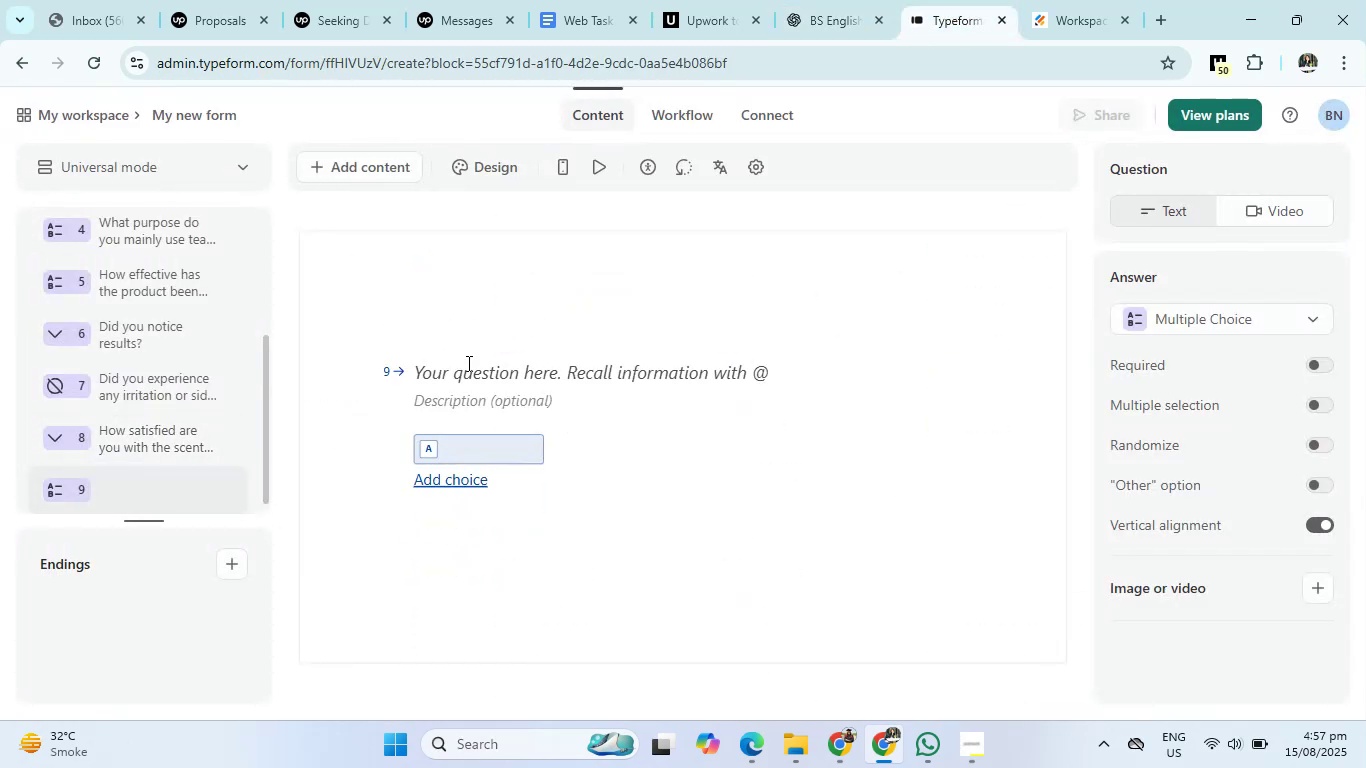 
left_click([466, 369])
 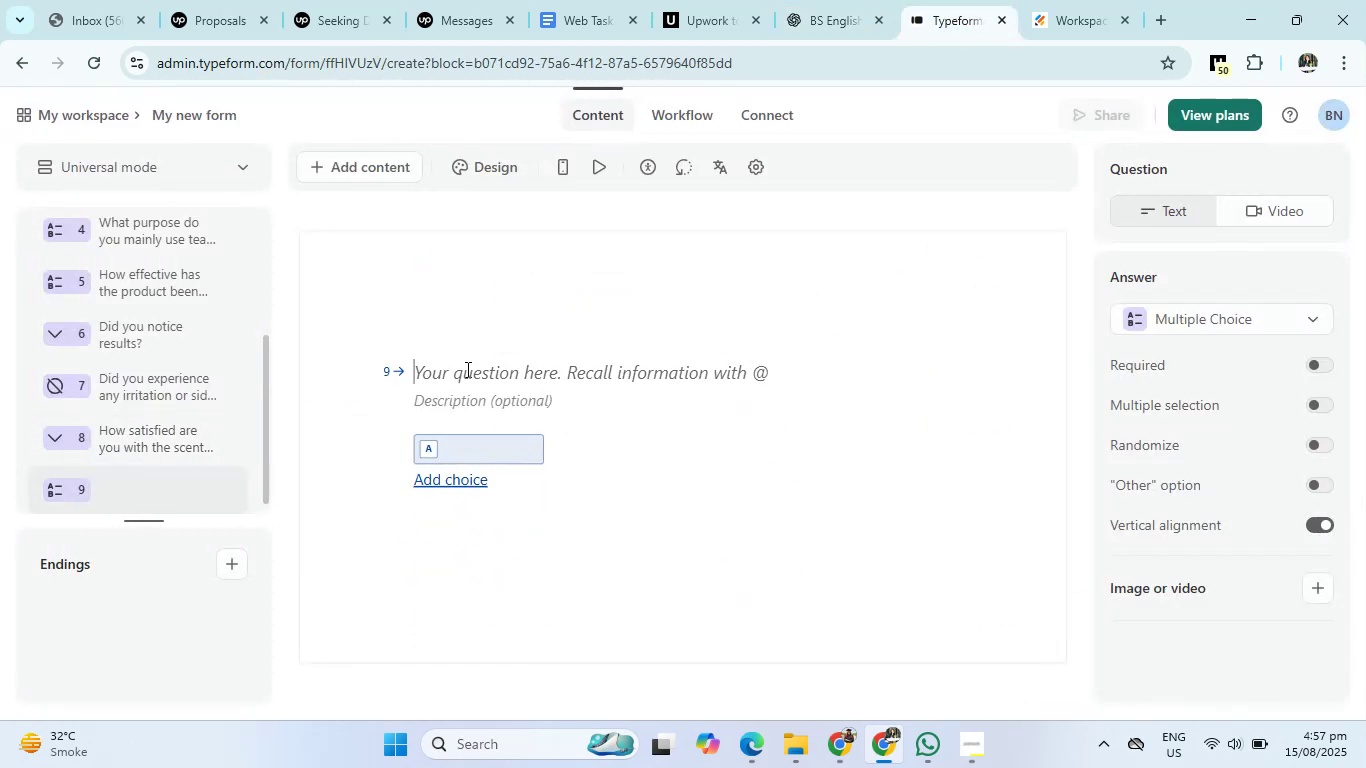 
key(Control+V)
 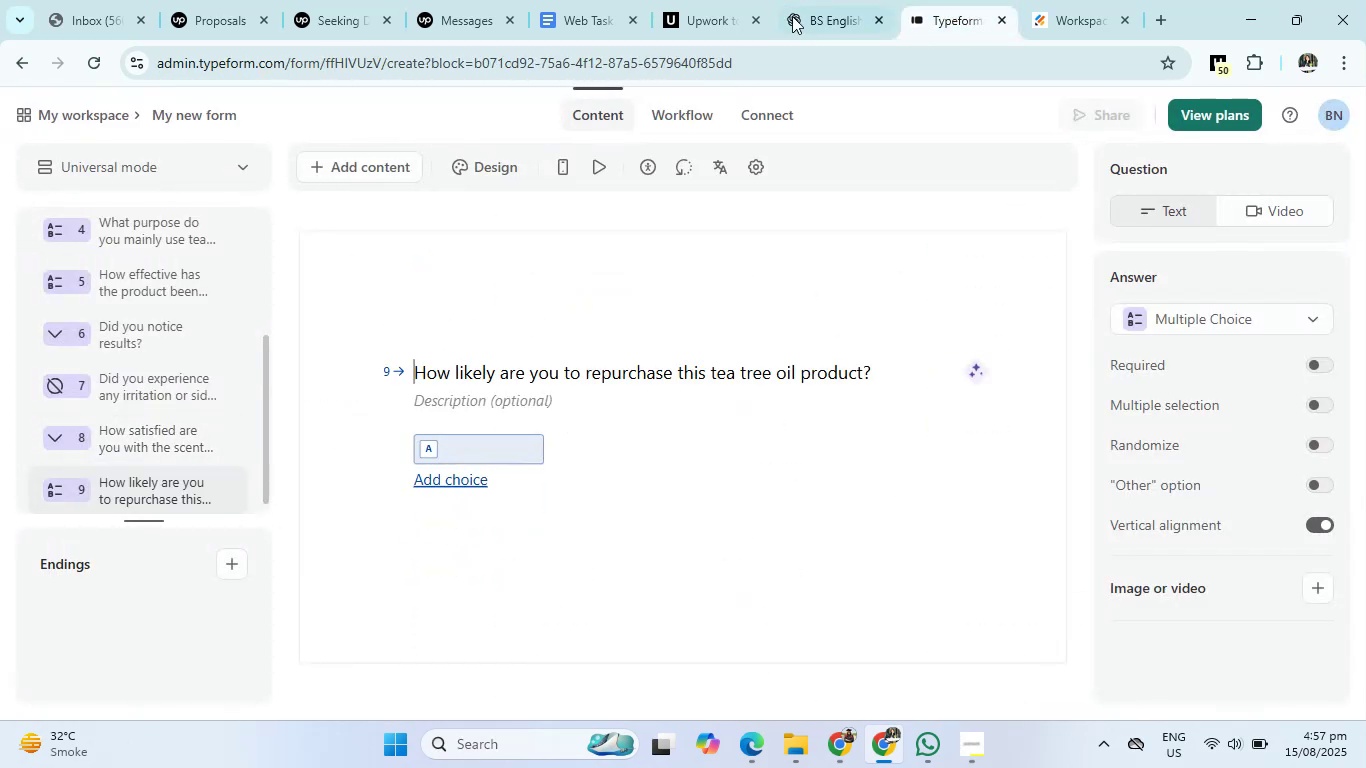 
left_click([813, 0])
 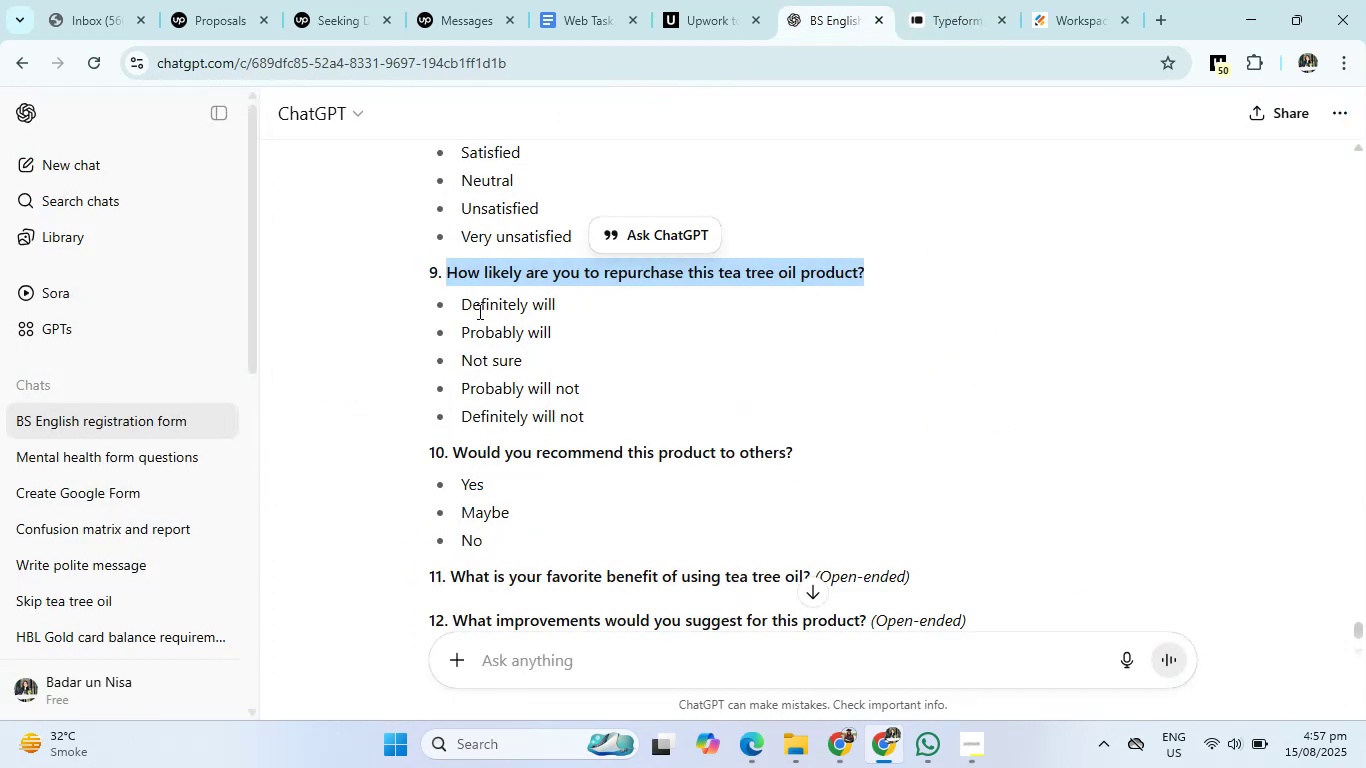 
left_click_drag(start_coordinate=[461, 309], to_coordinate=[631, 413])
 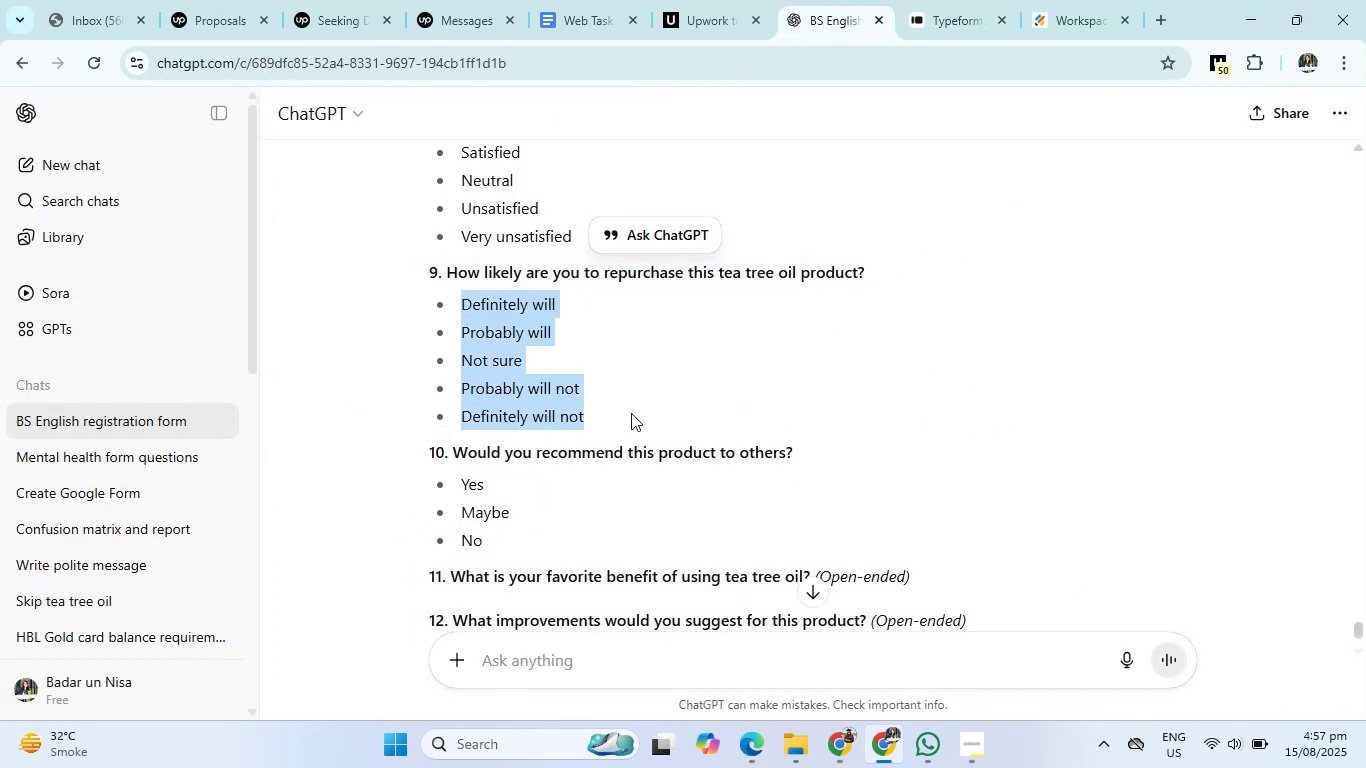 
key(Control+C)
 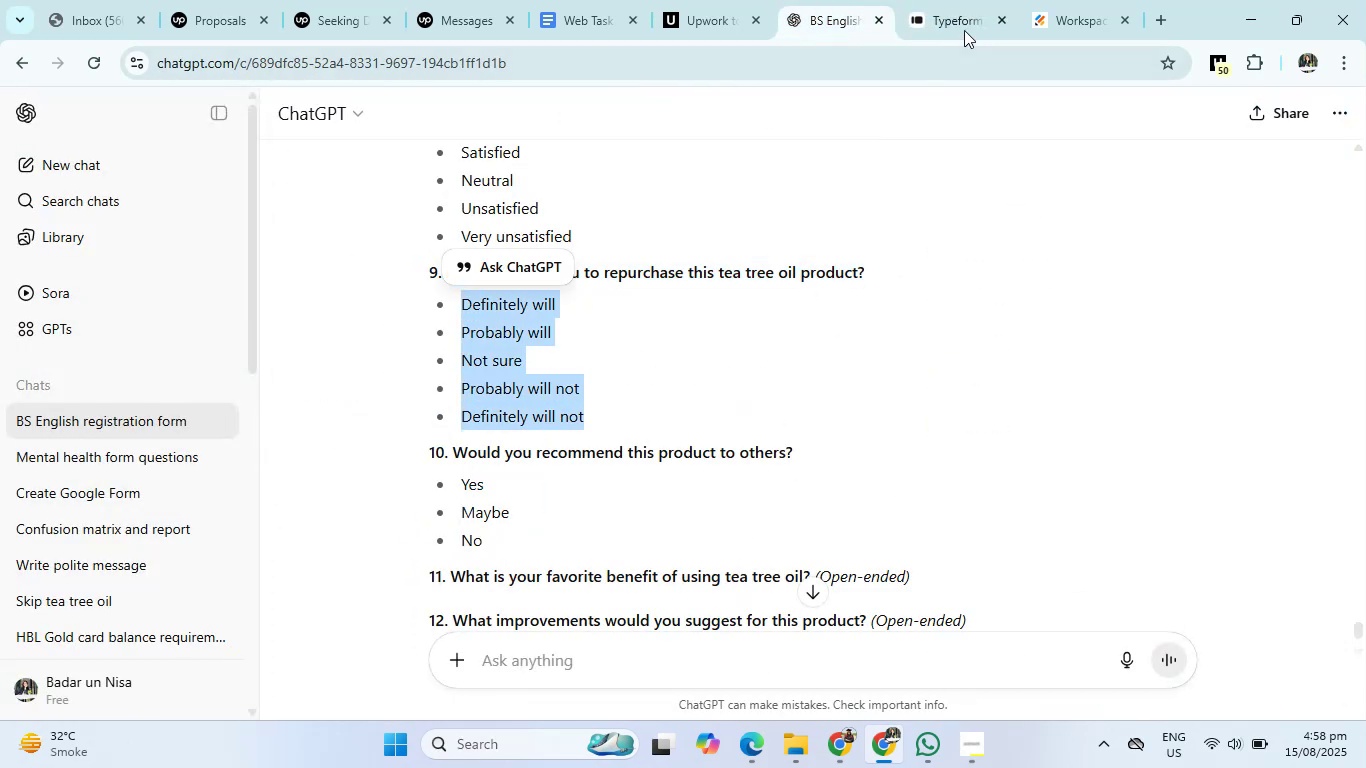 
left_click([974, 14])
 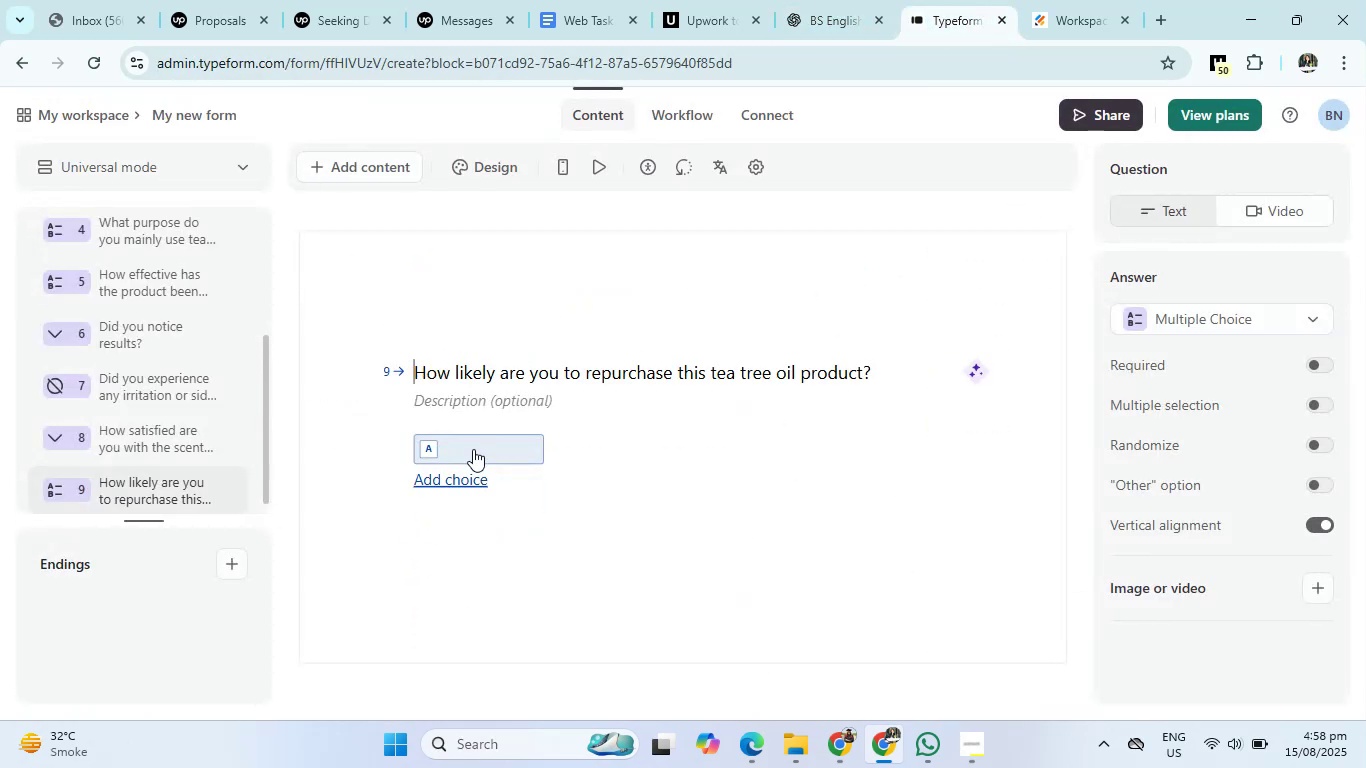 
left_click([471, 457])
 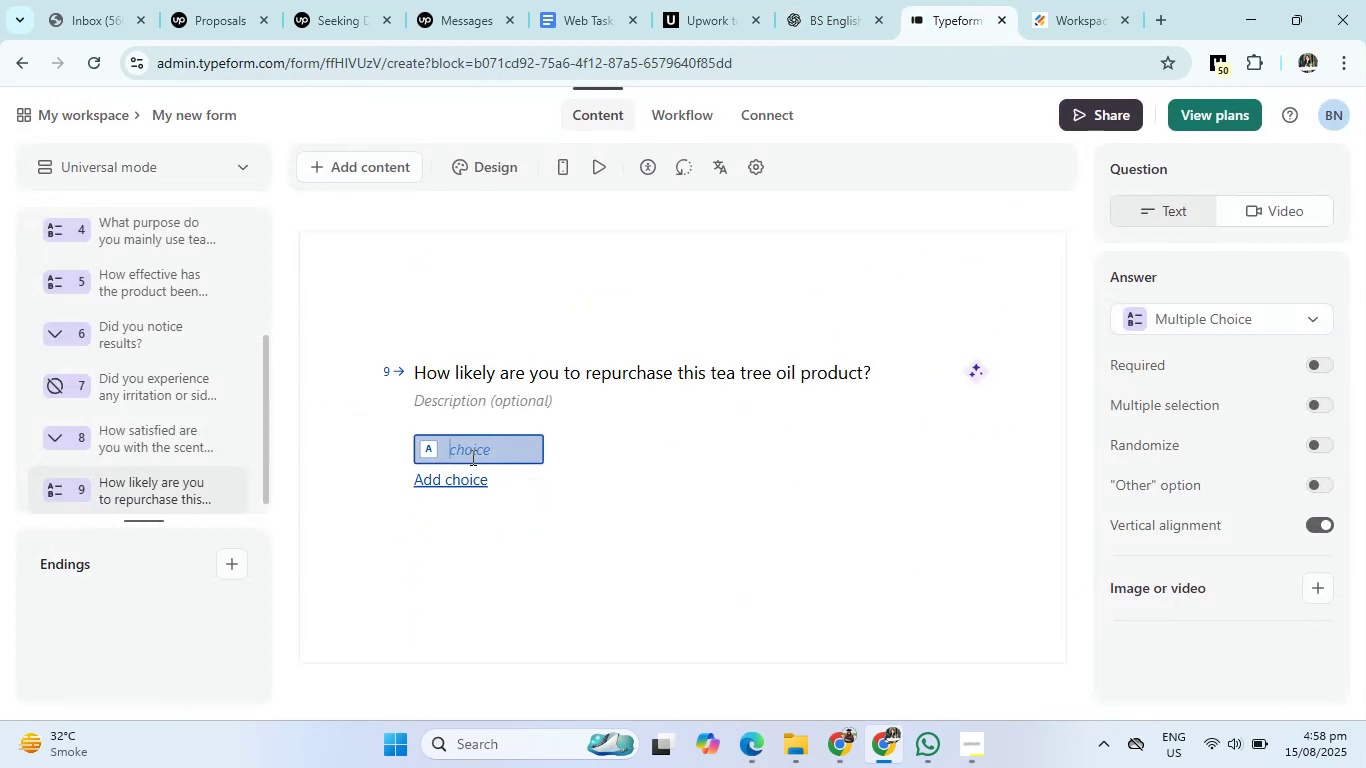 
key(Control+V)
 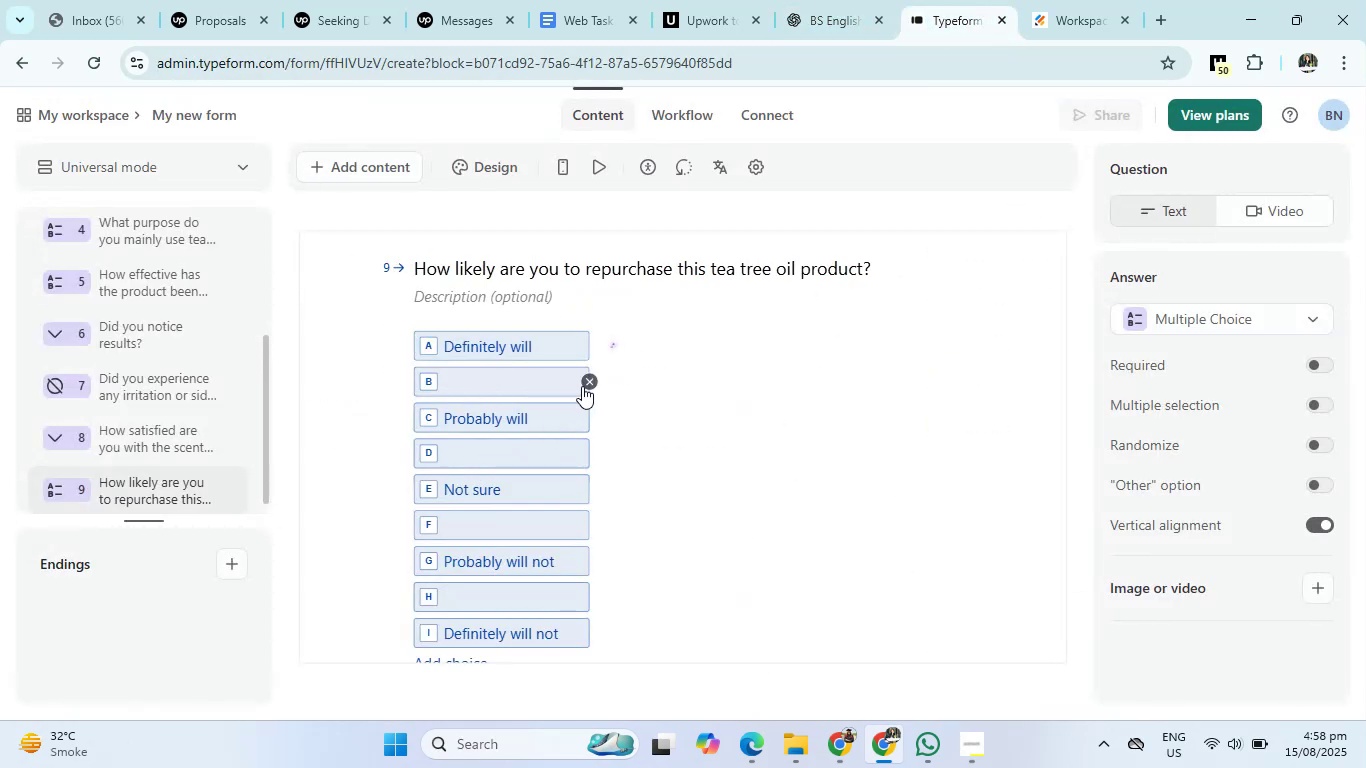 
left_click([582, 386])
 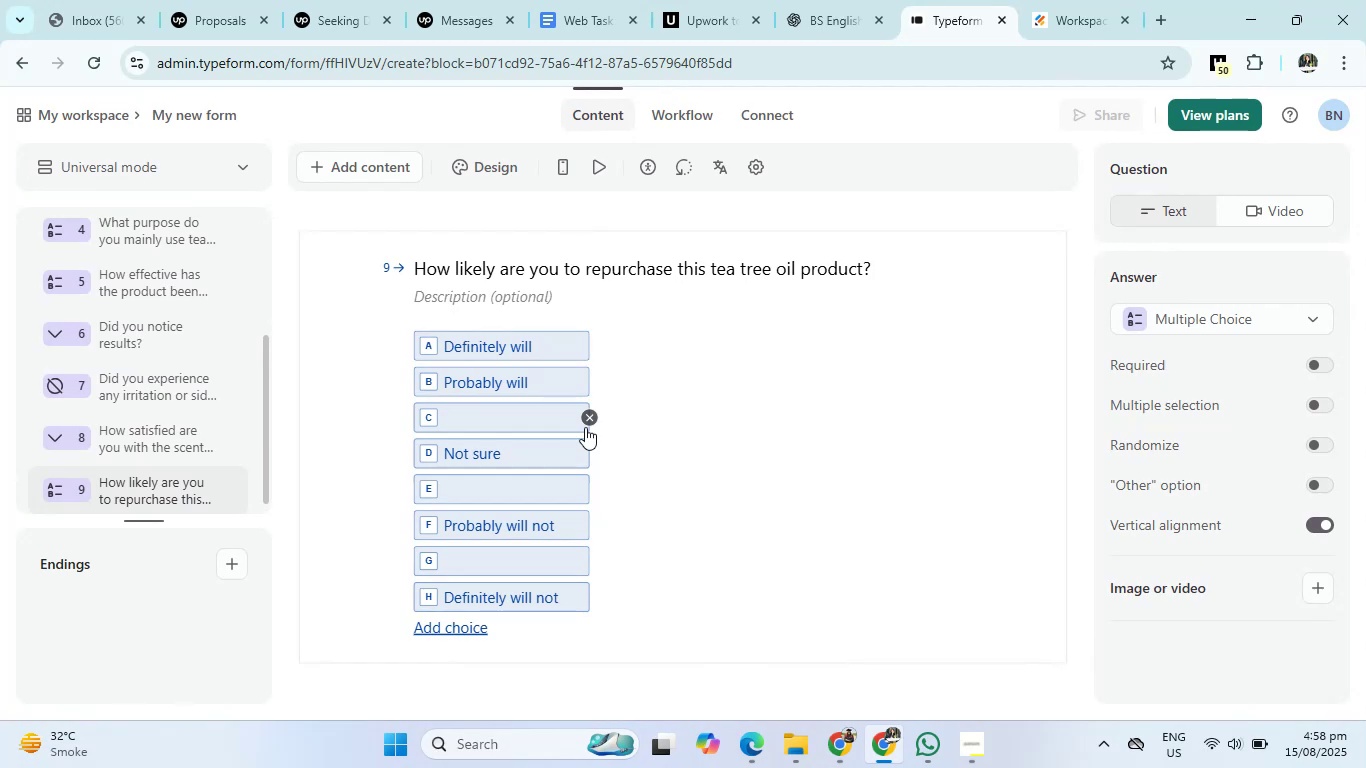 
left_click([593, 413])
 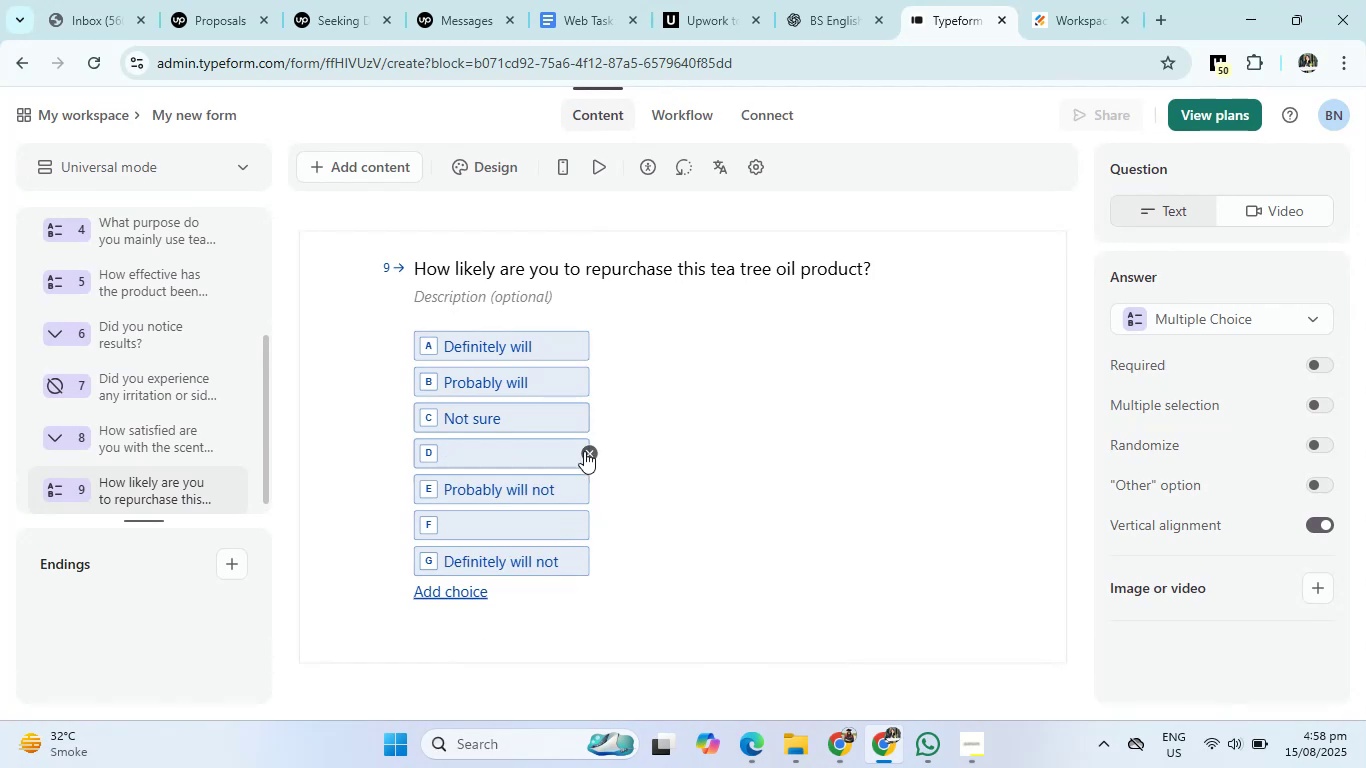 
left_click([584, 451])
 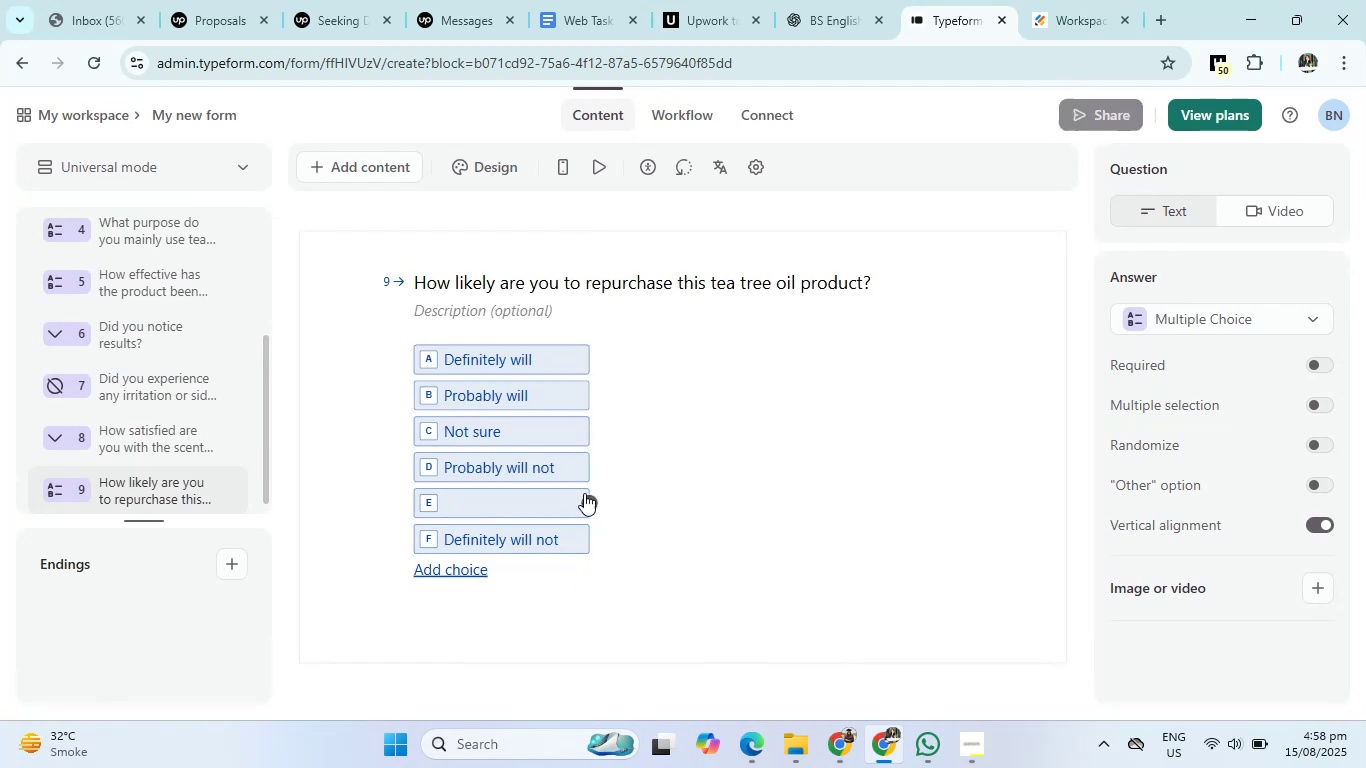 
left_click([586, 507])
 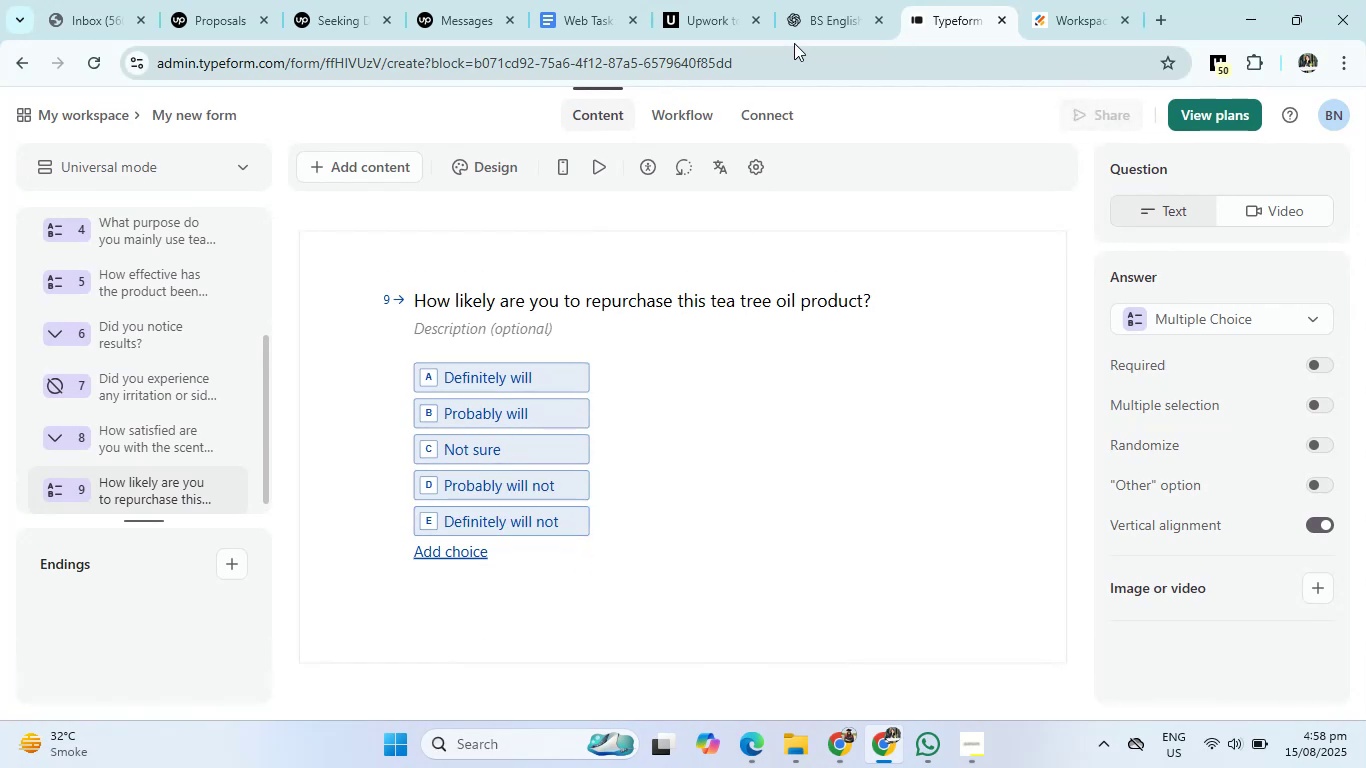 
left_click([838, 15])
 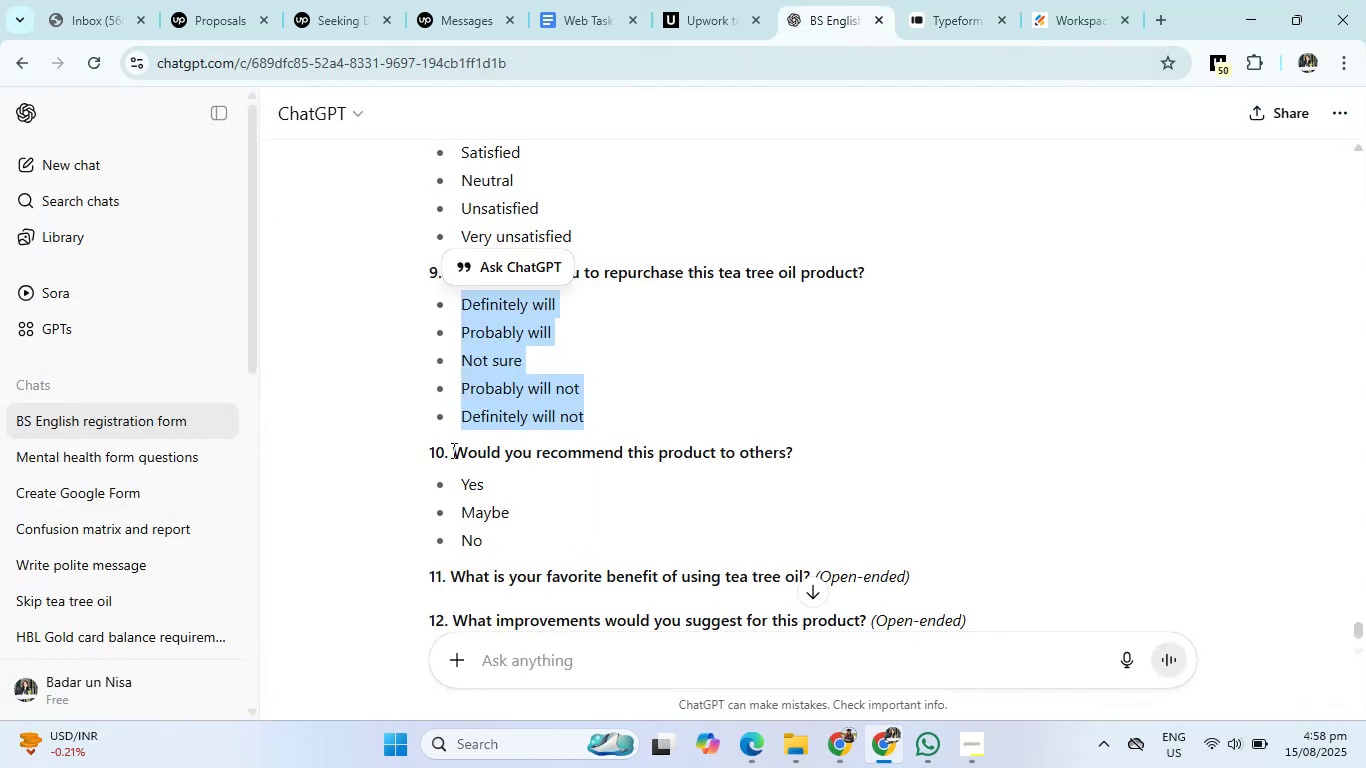 
left_click_drag(start_coordinate=[449, 451], to_coordinate=[824, 458])
 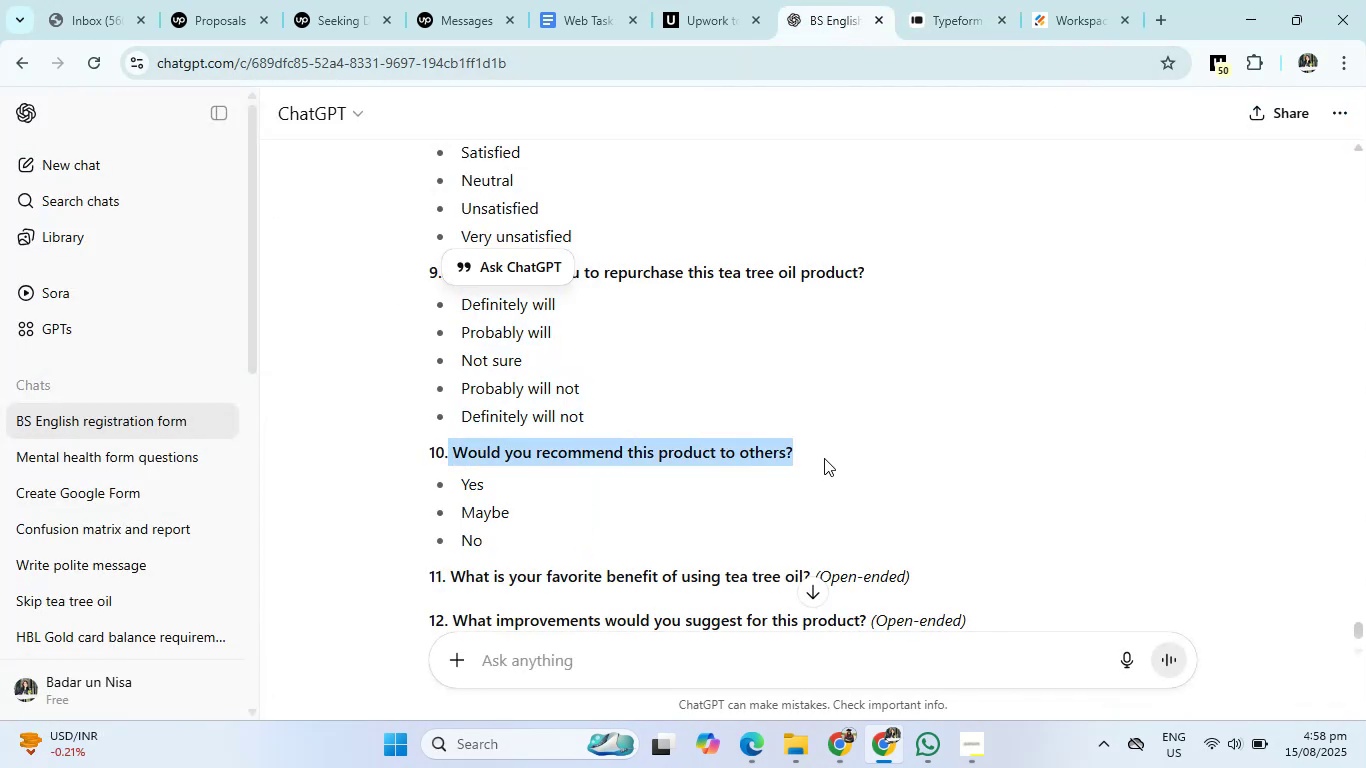 
key(Control+C)
 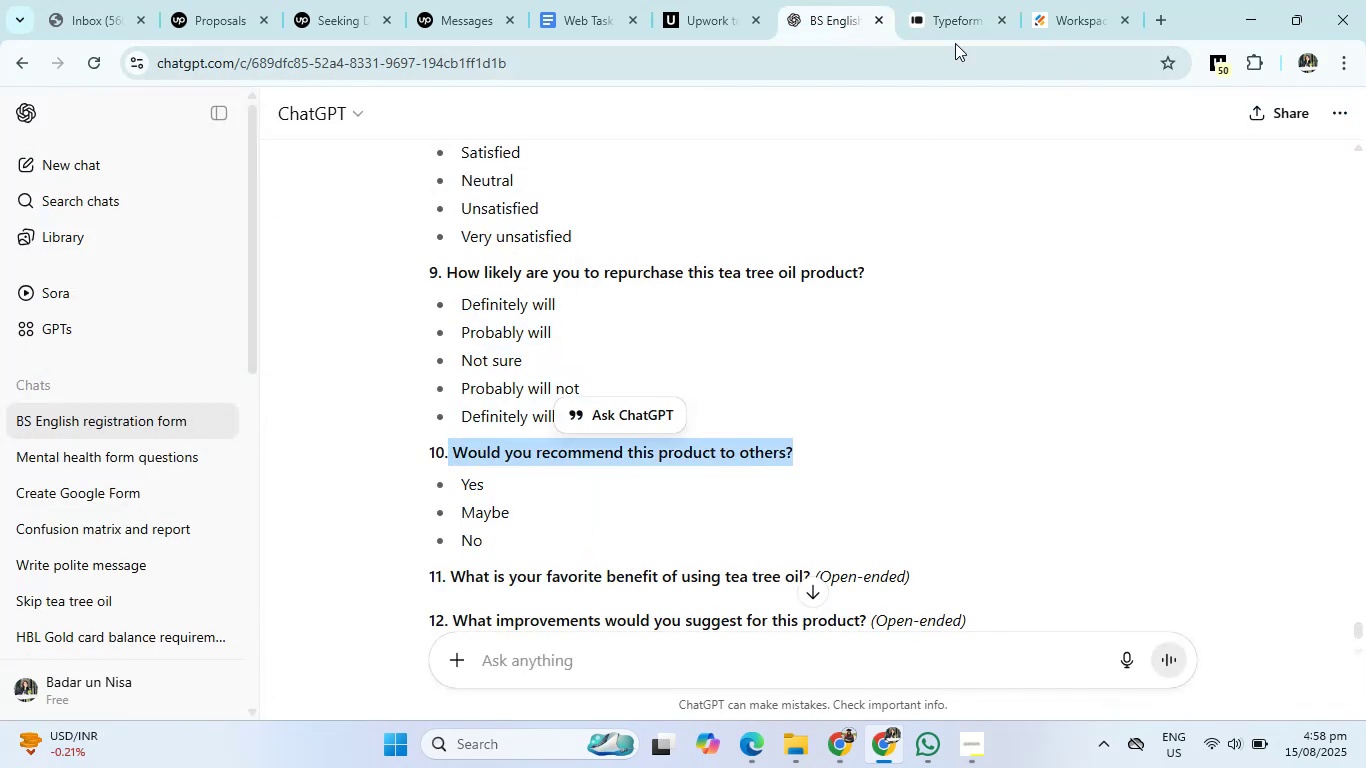 
left_click([961, 17])
 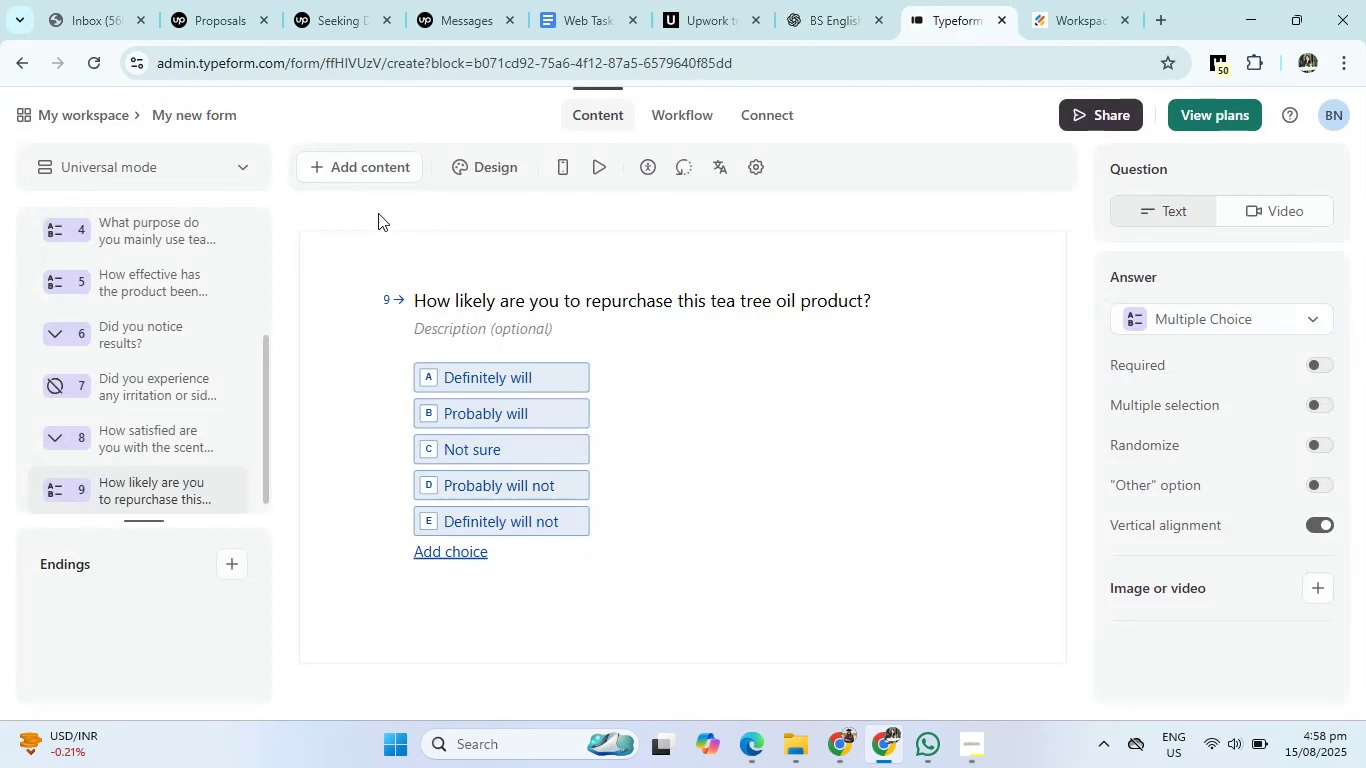 
left_click([368, 157])
 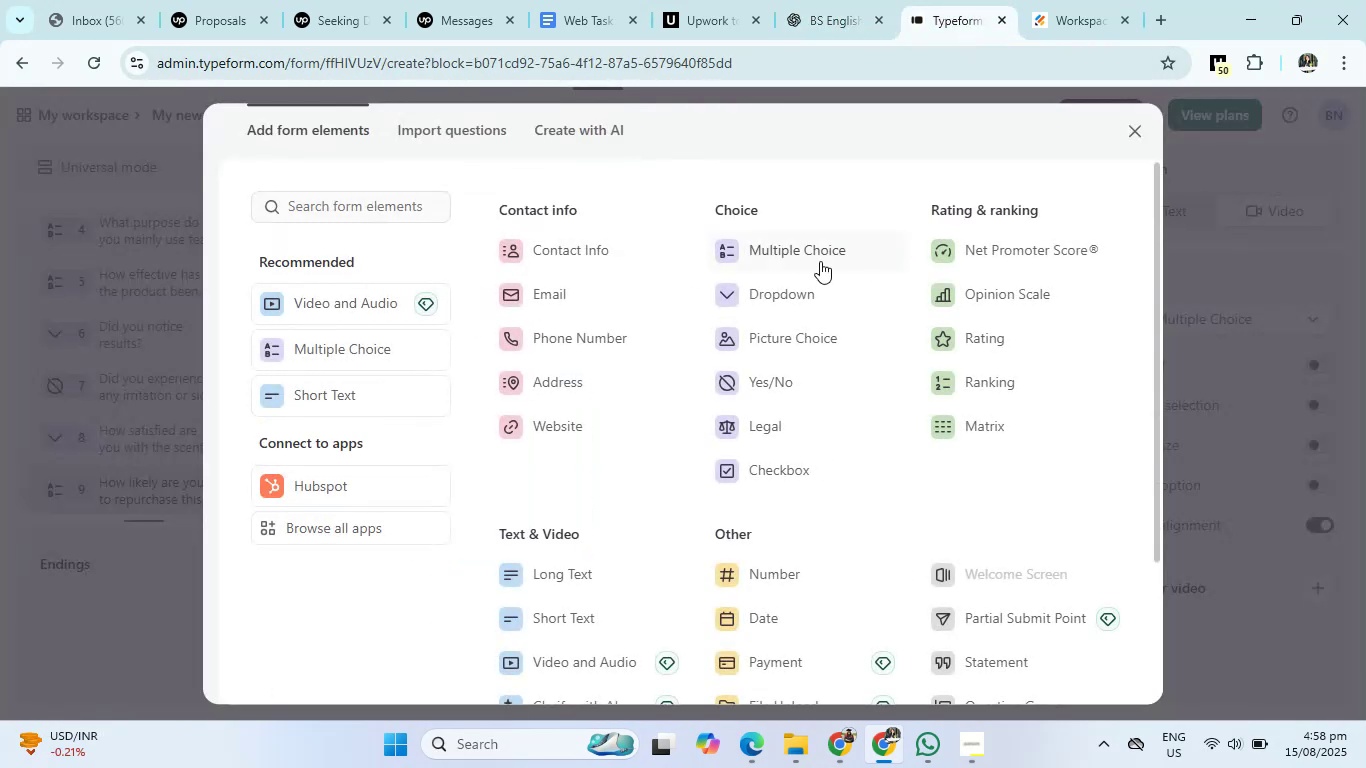 
left_click([792, 309])
 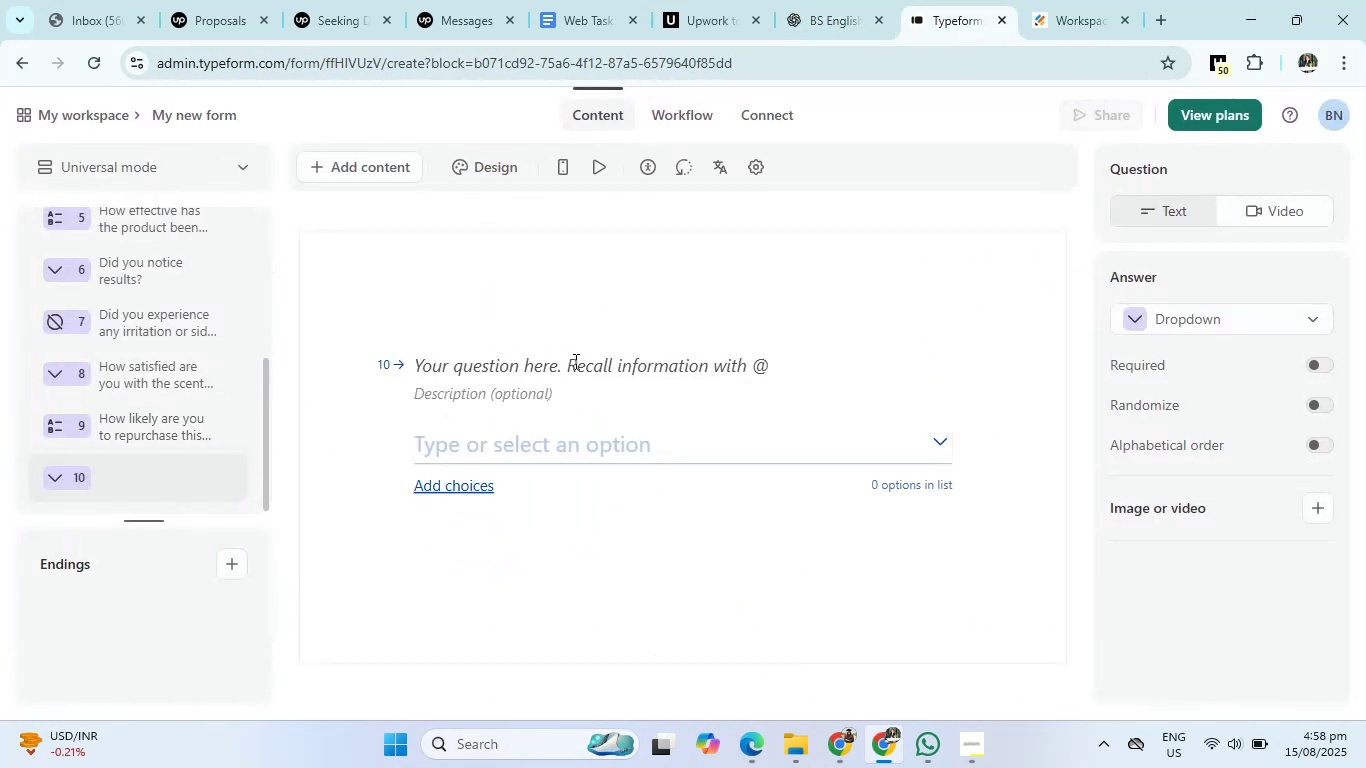 
left_click([572, 362])
 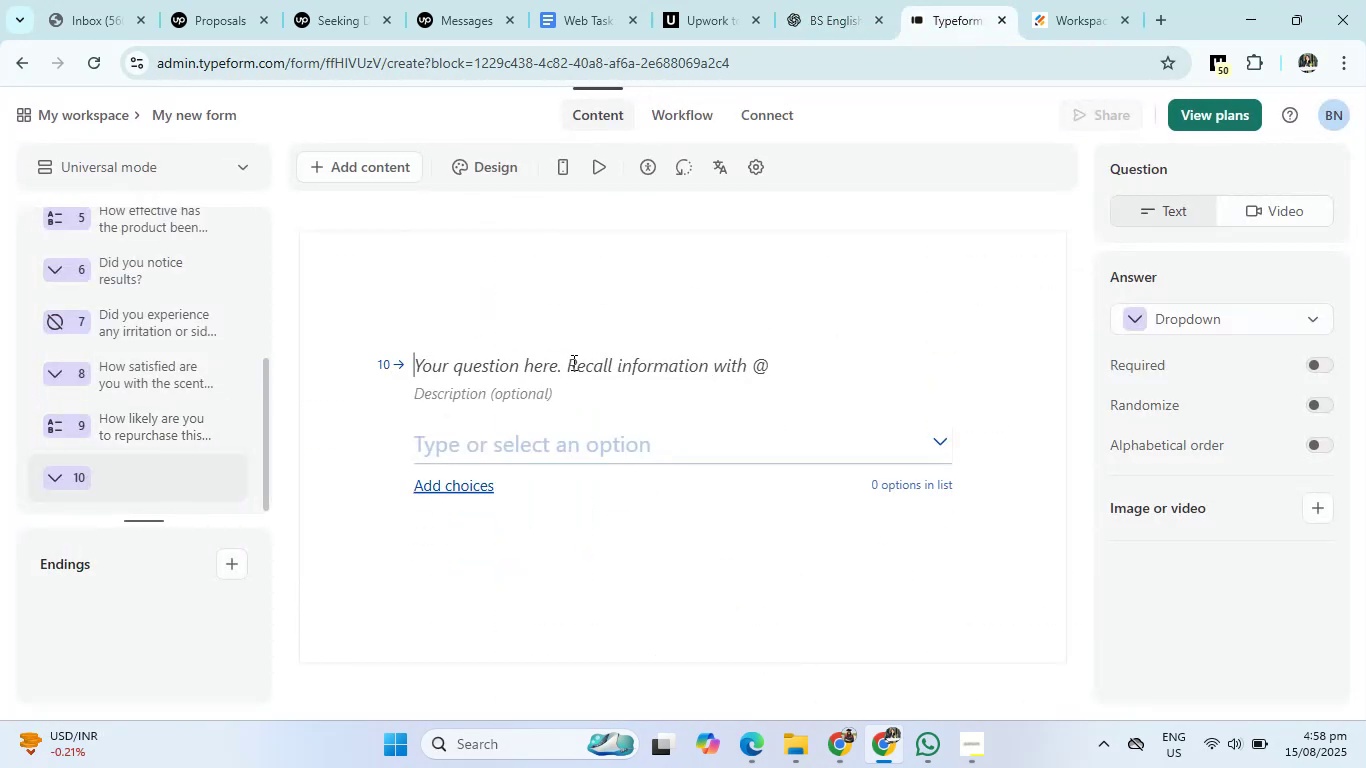 
key(Control+V)
 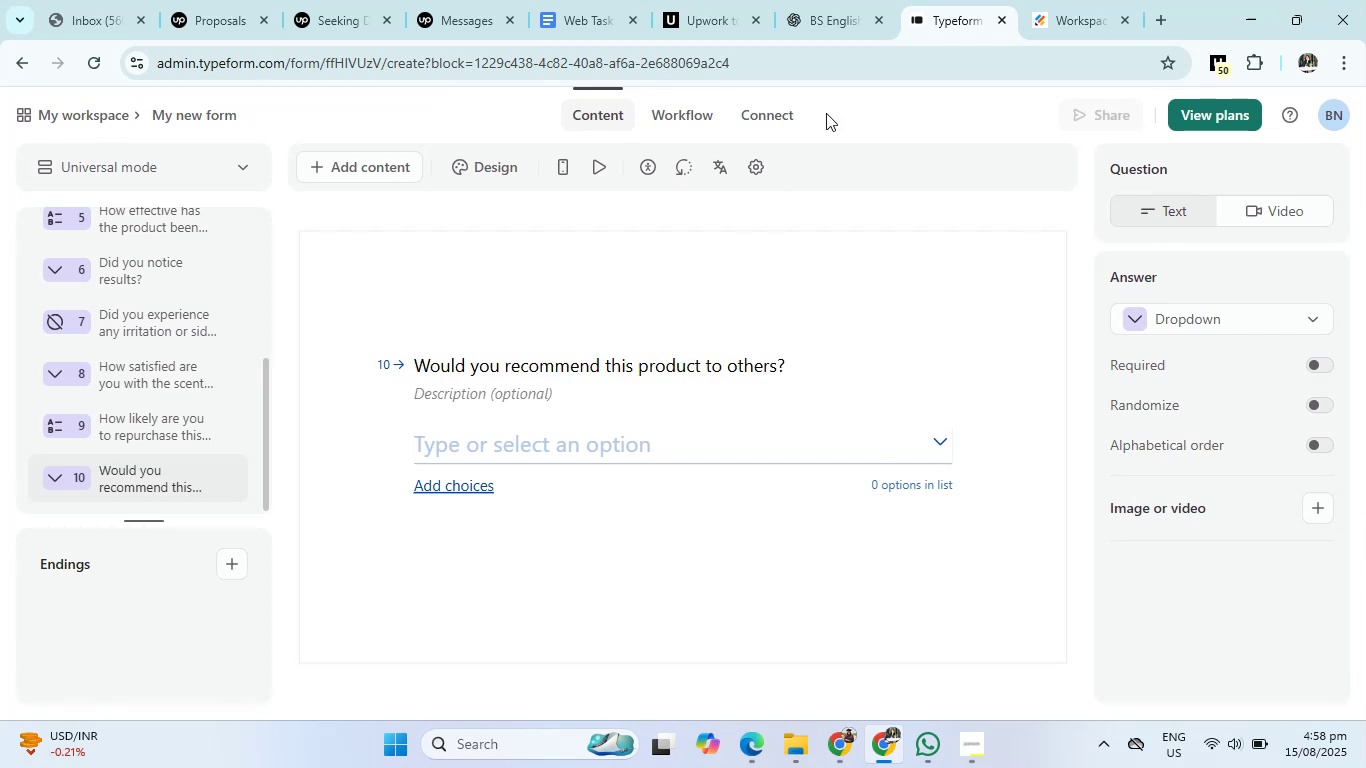 
left_click([829, 4])
 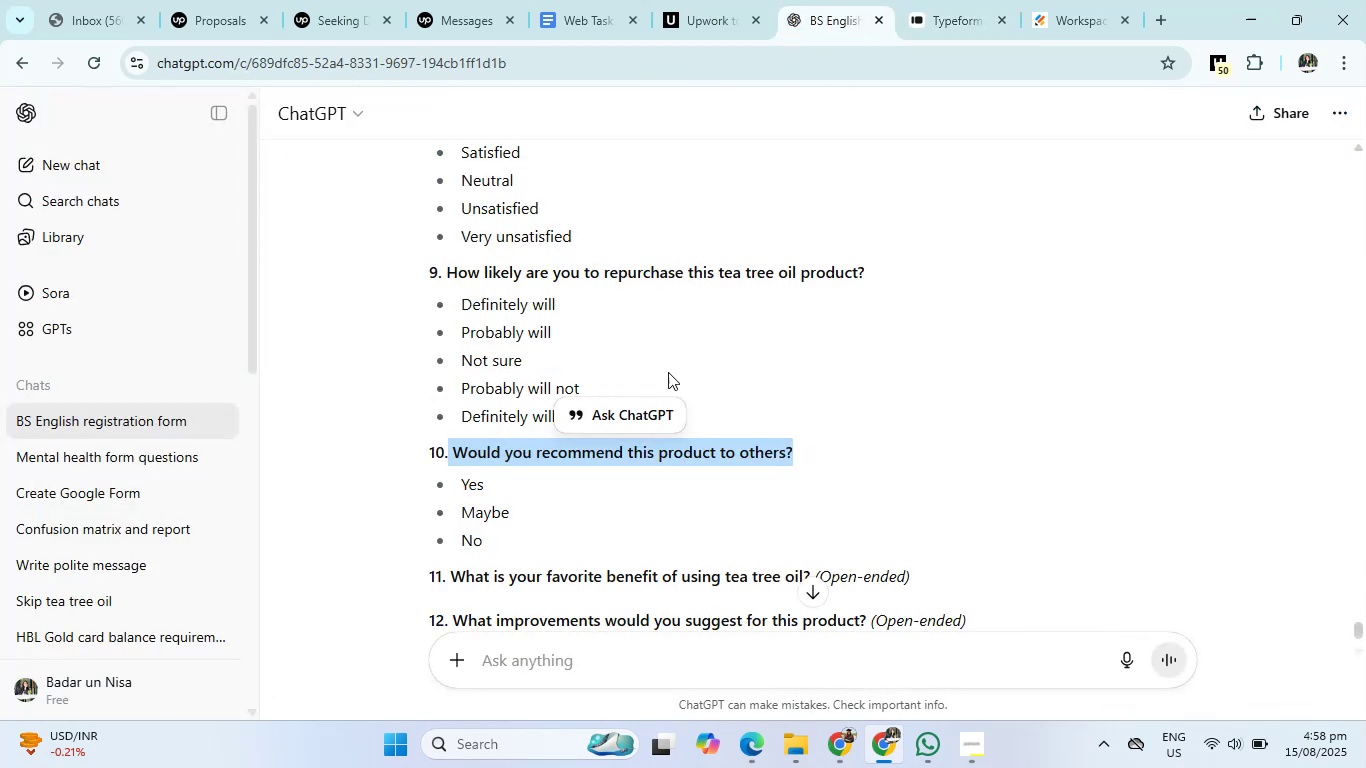 
left_click([958, 0])
 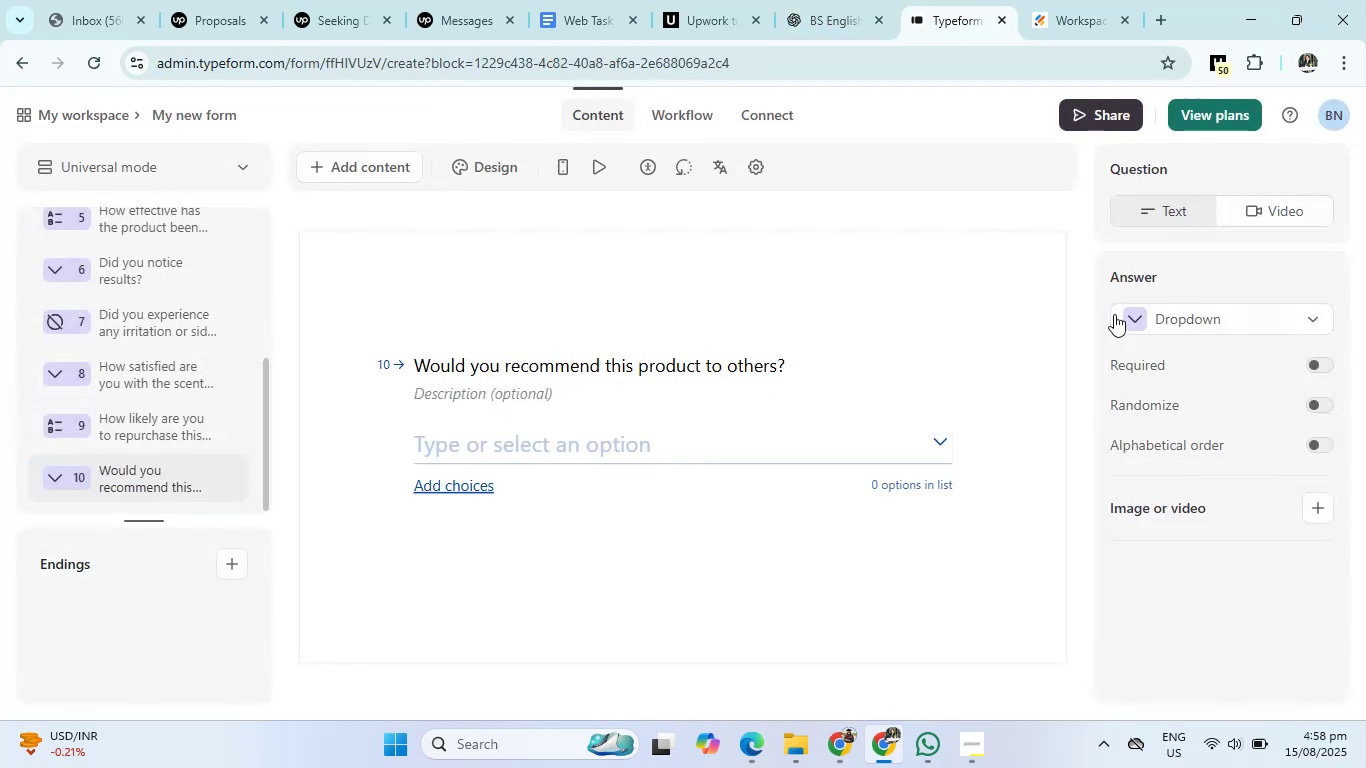 
left_click([1186, 324])
 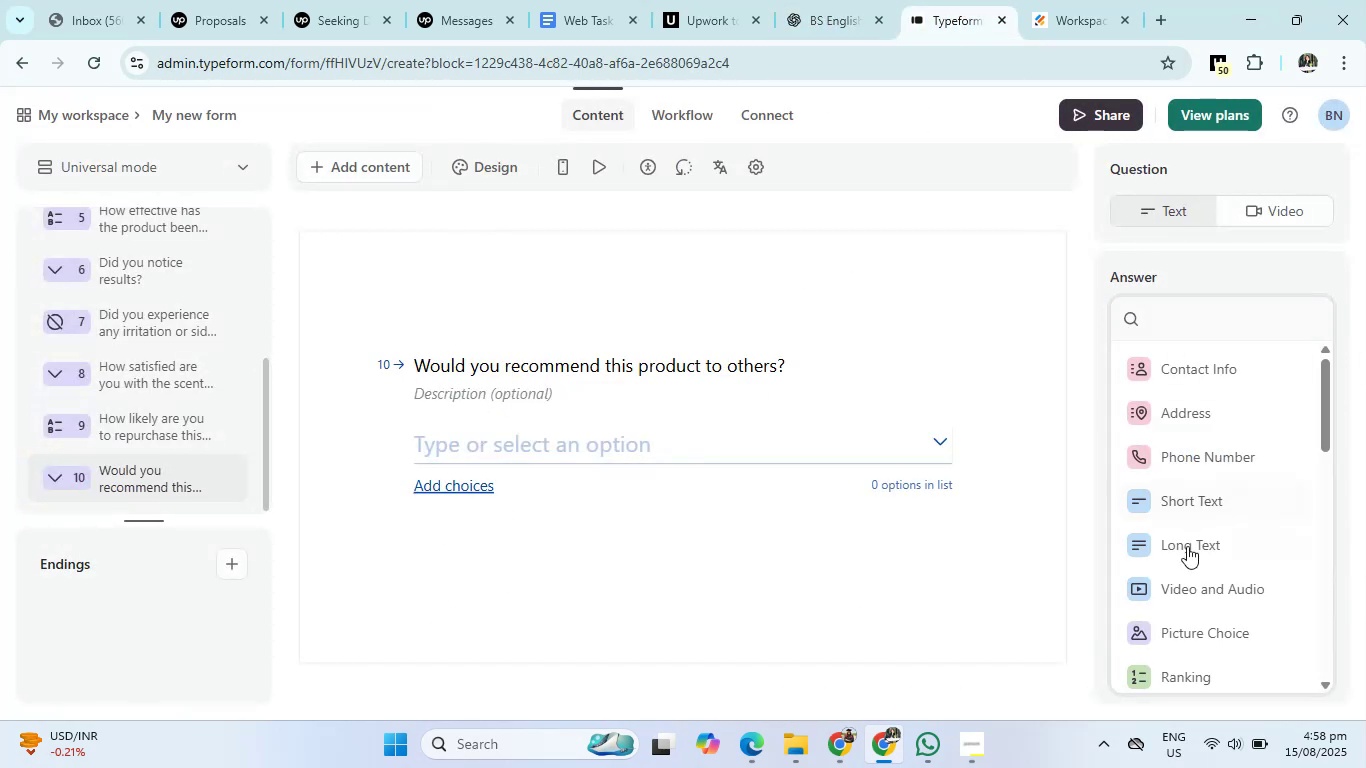 
scroll: coordinate [1187, 575], scroll_direction: down, amount: 2.0
 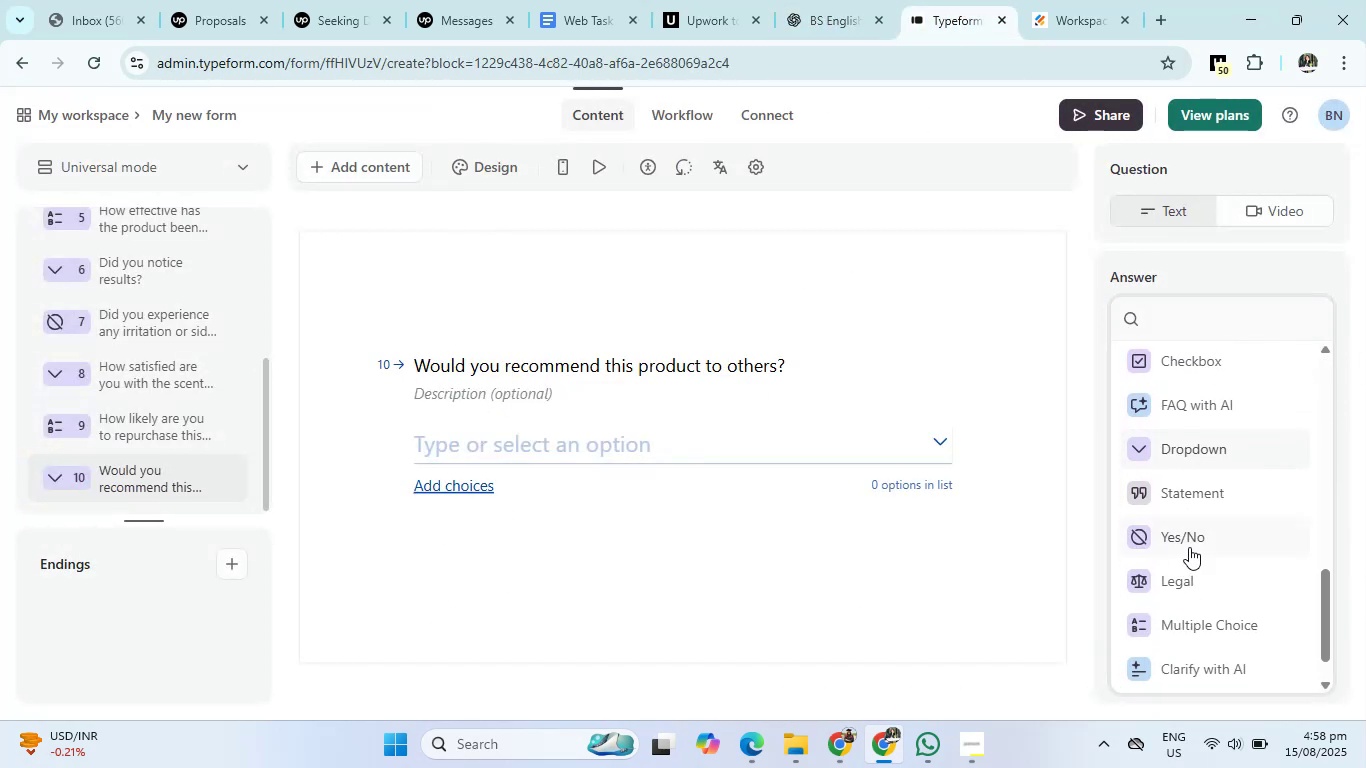 
left_click([1189, 547])
 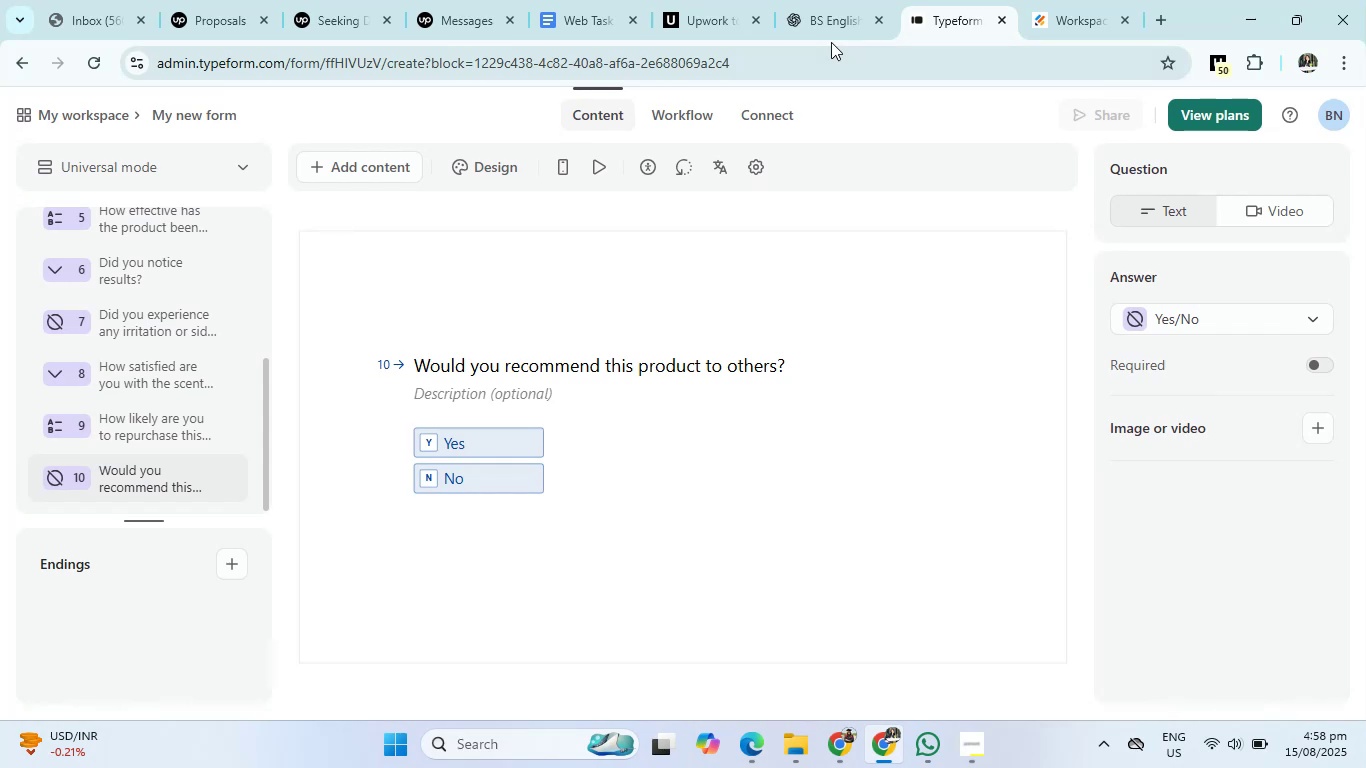 
double_click([828, 20])
 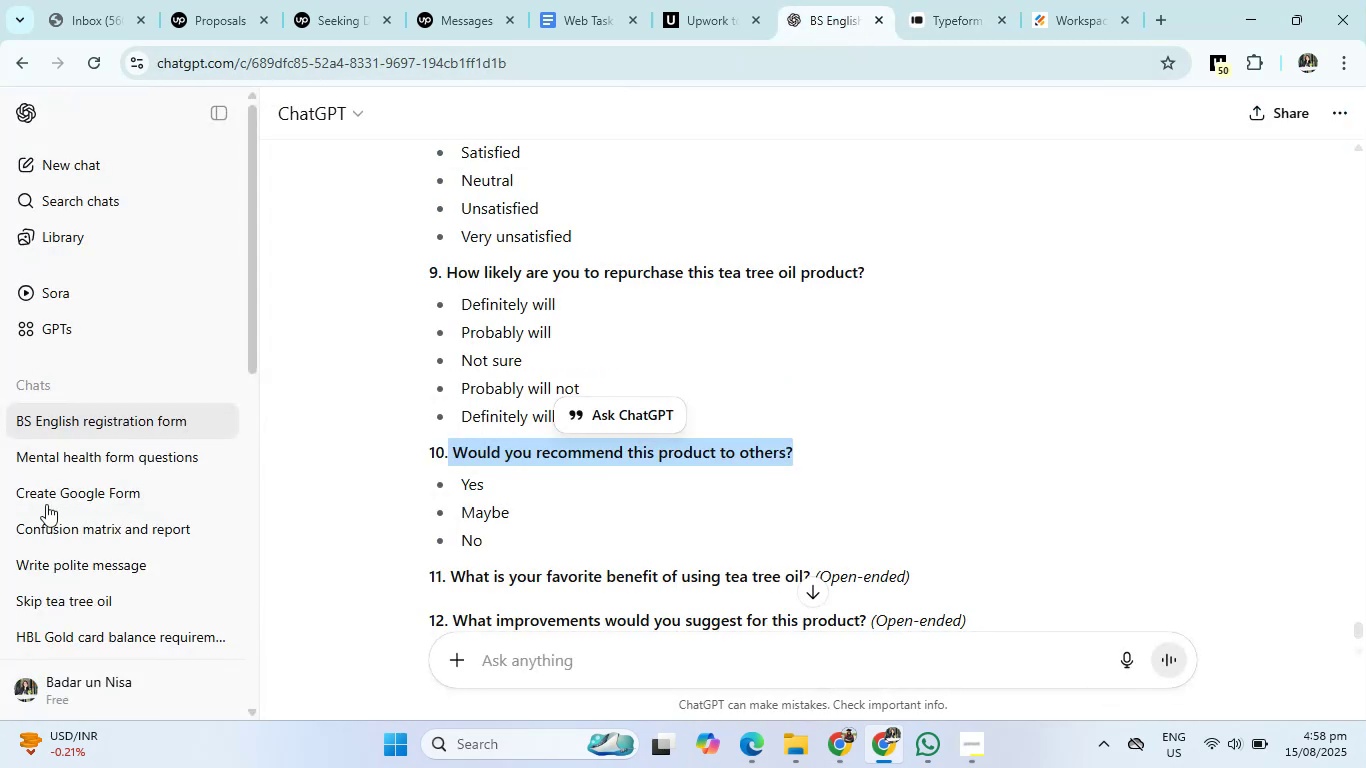 
scroll: coordinate [724, 624], scroll_direction: down, amount: 2.0
 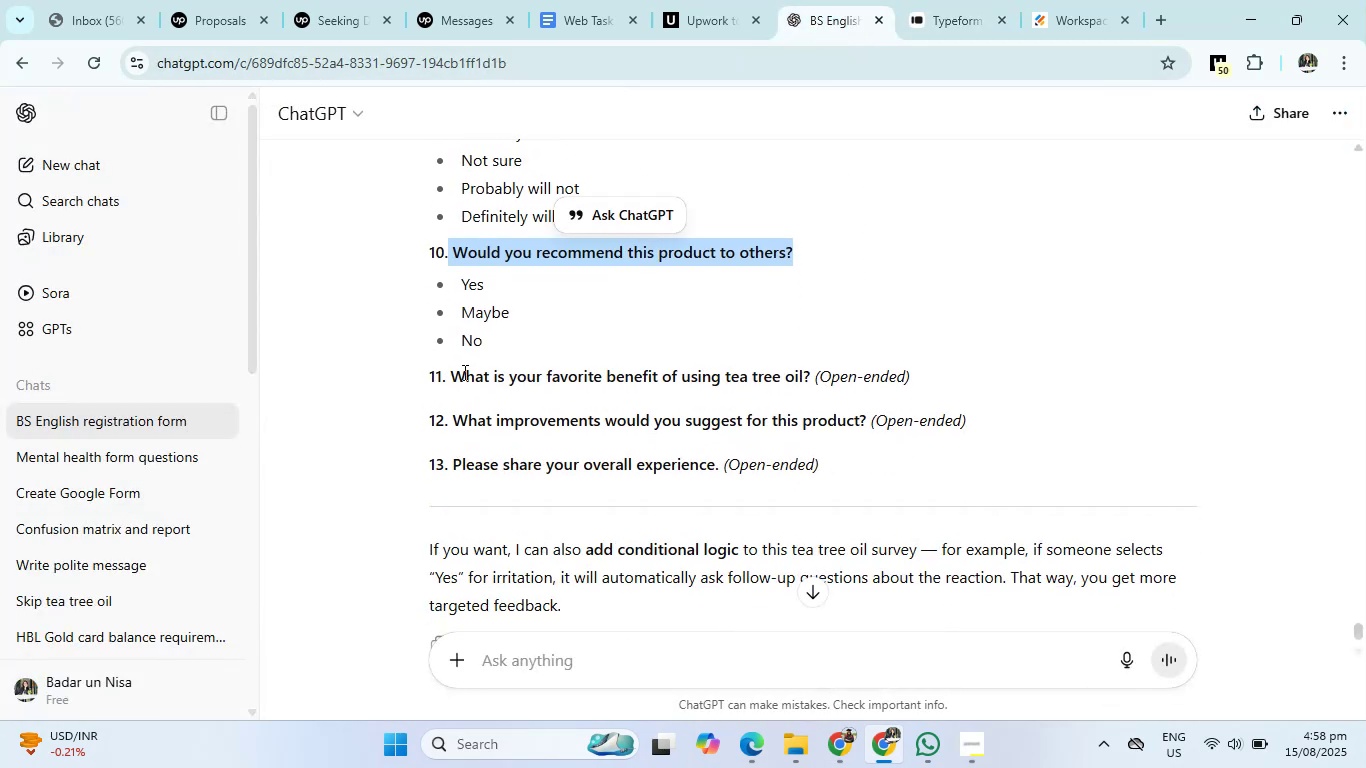 
left_click_drag(start_coordinate=[454, 381], to_coordinate=[814, 385])
 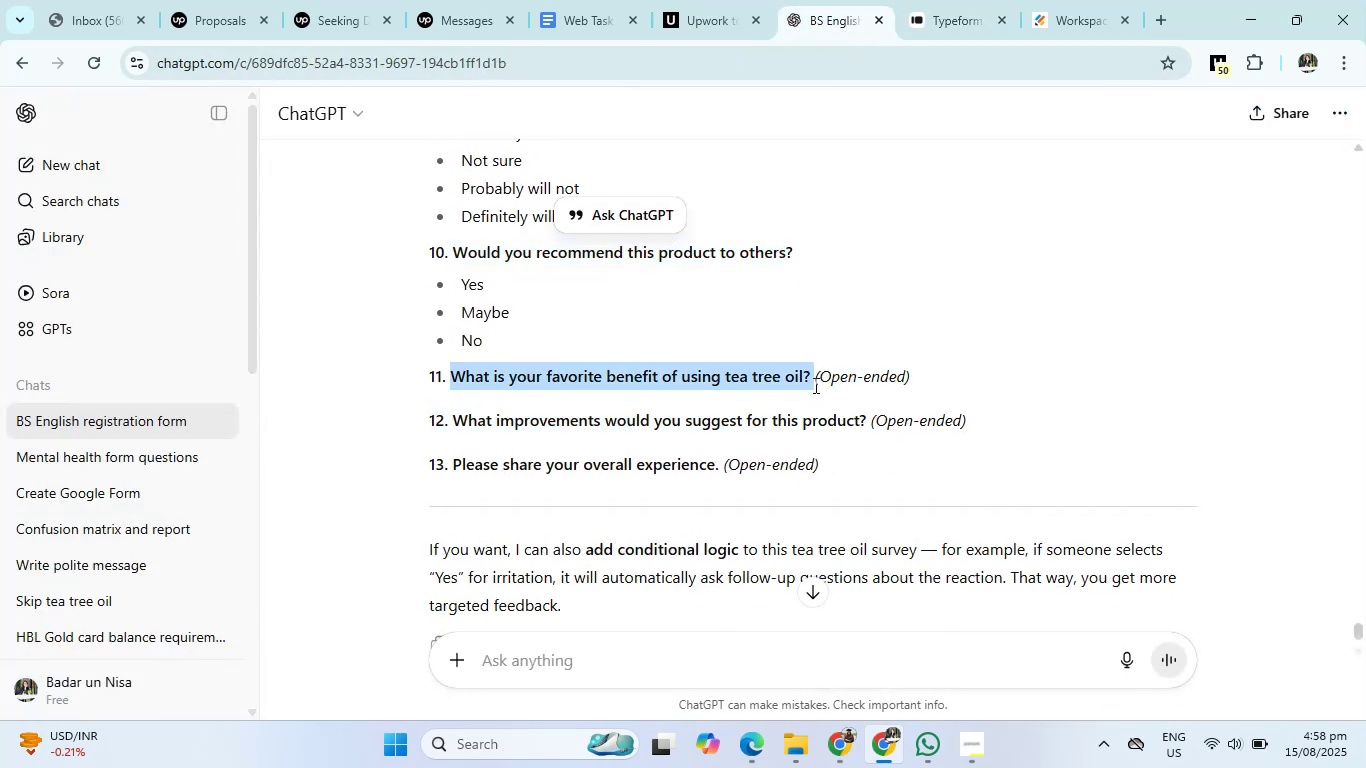 
key(Control+C)
 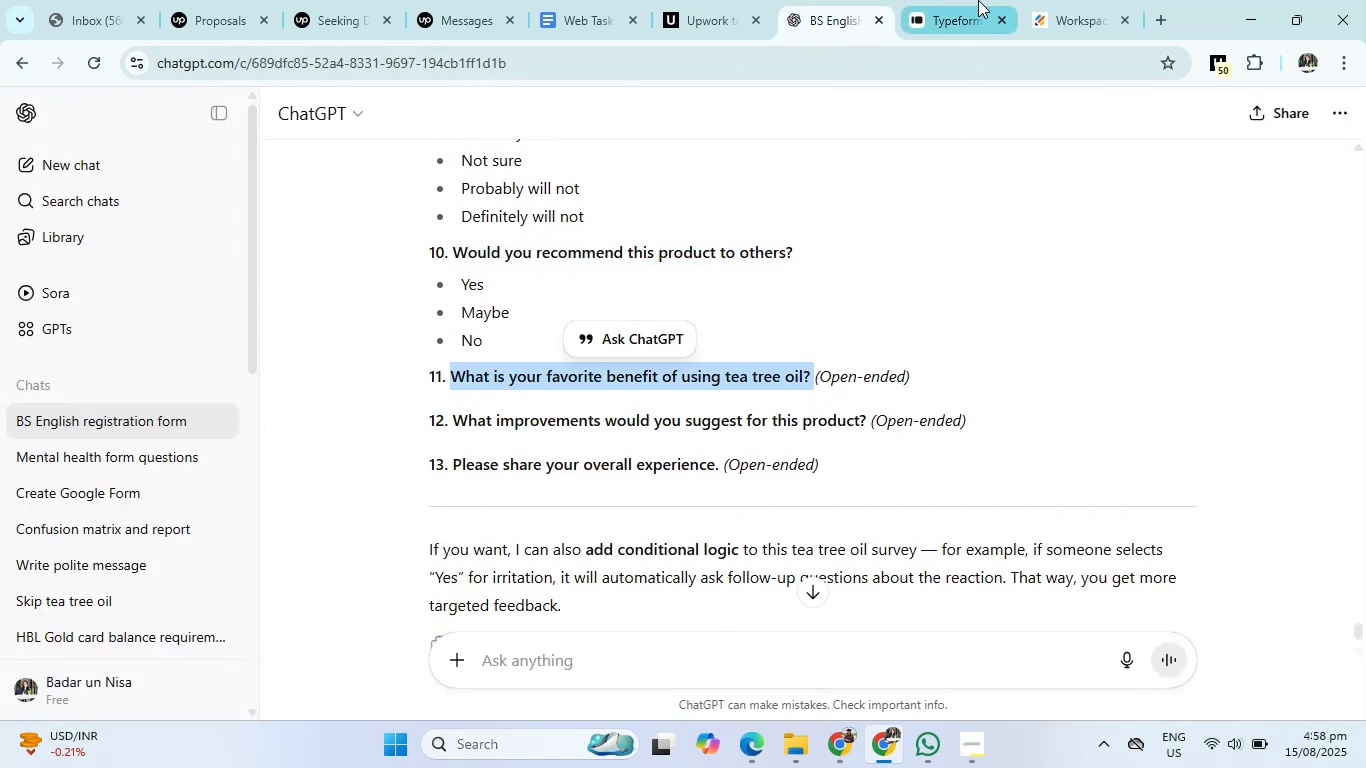 
left_click([970, 0])
 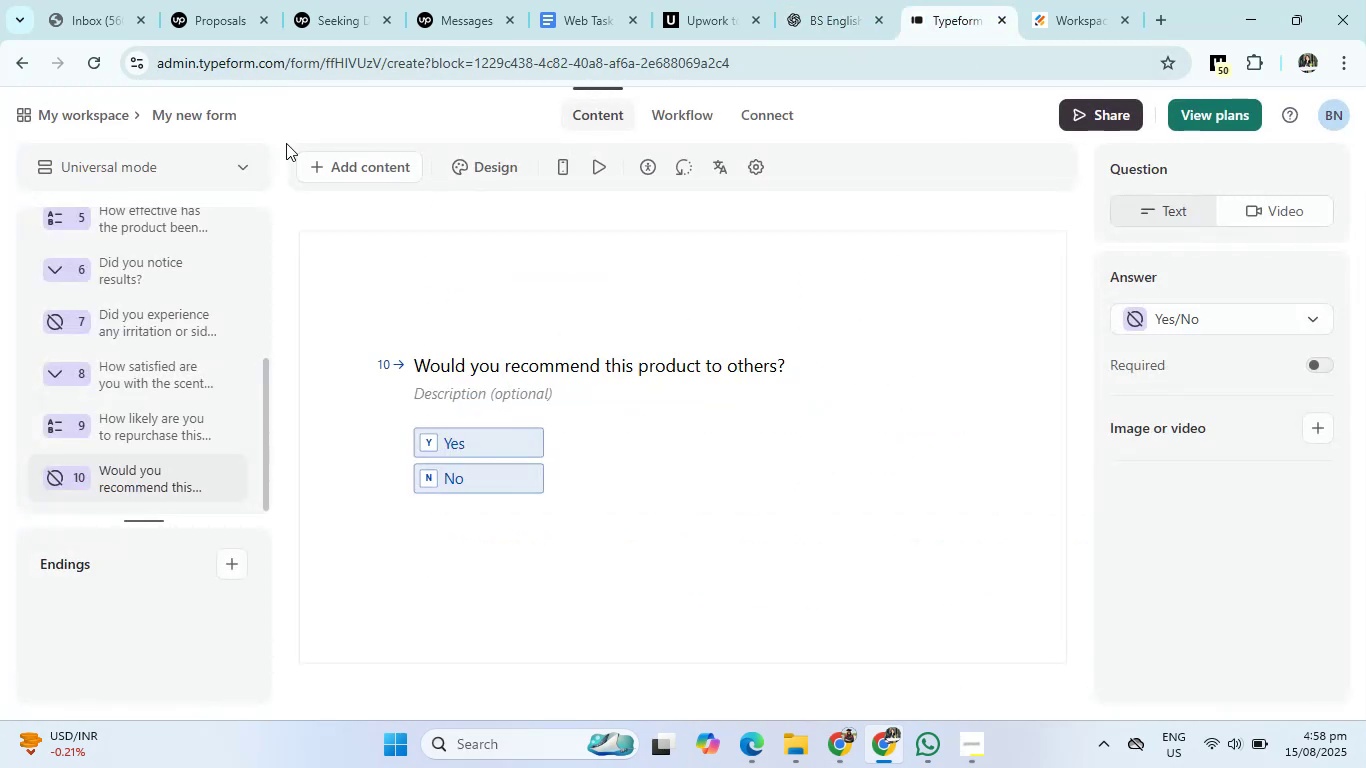 
left_click([358, 155])
 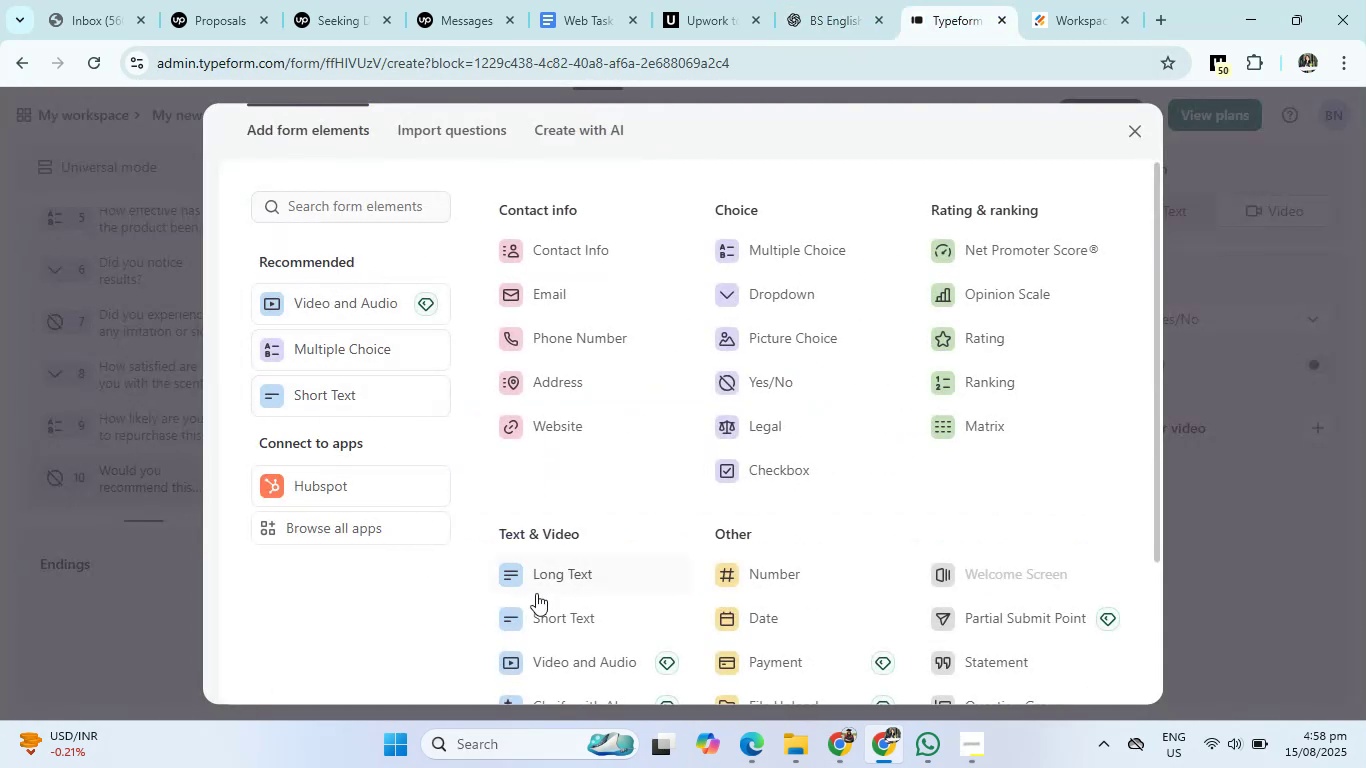 
left_click([549, 581])
 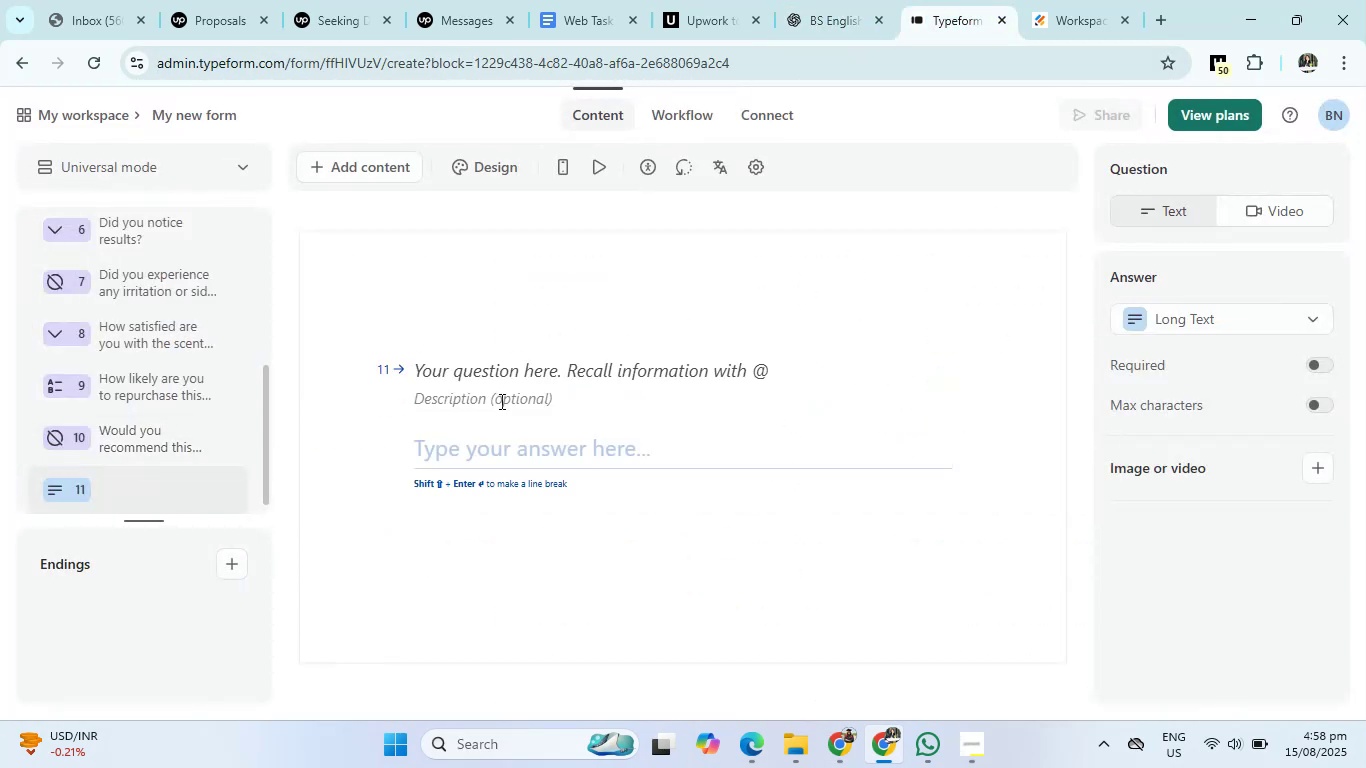 
left_click([505, 379])
 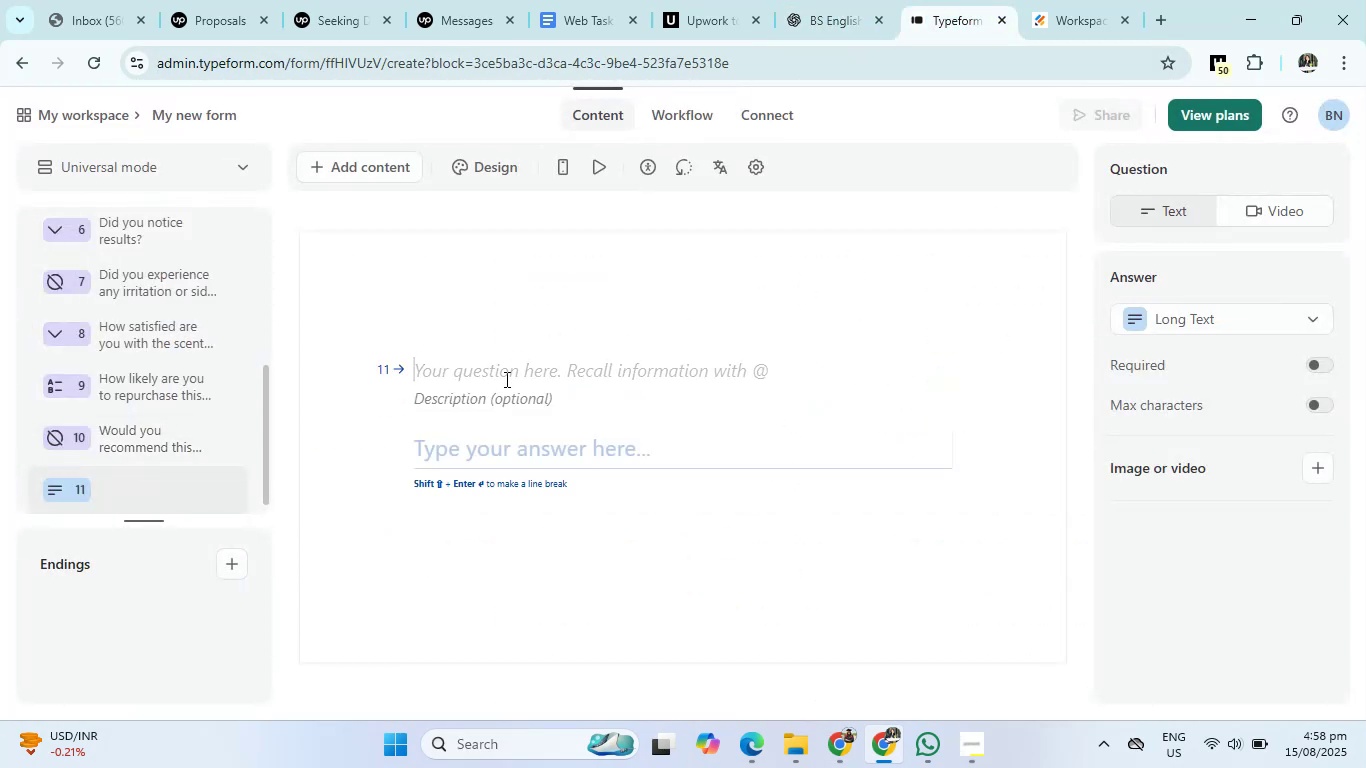 
key(Control+V)
 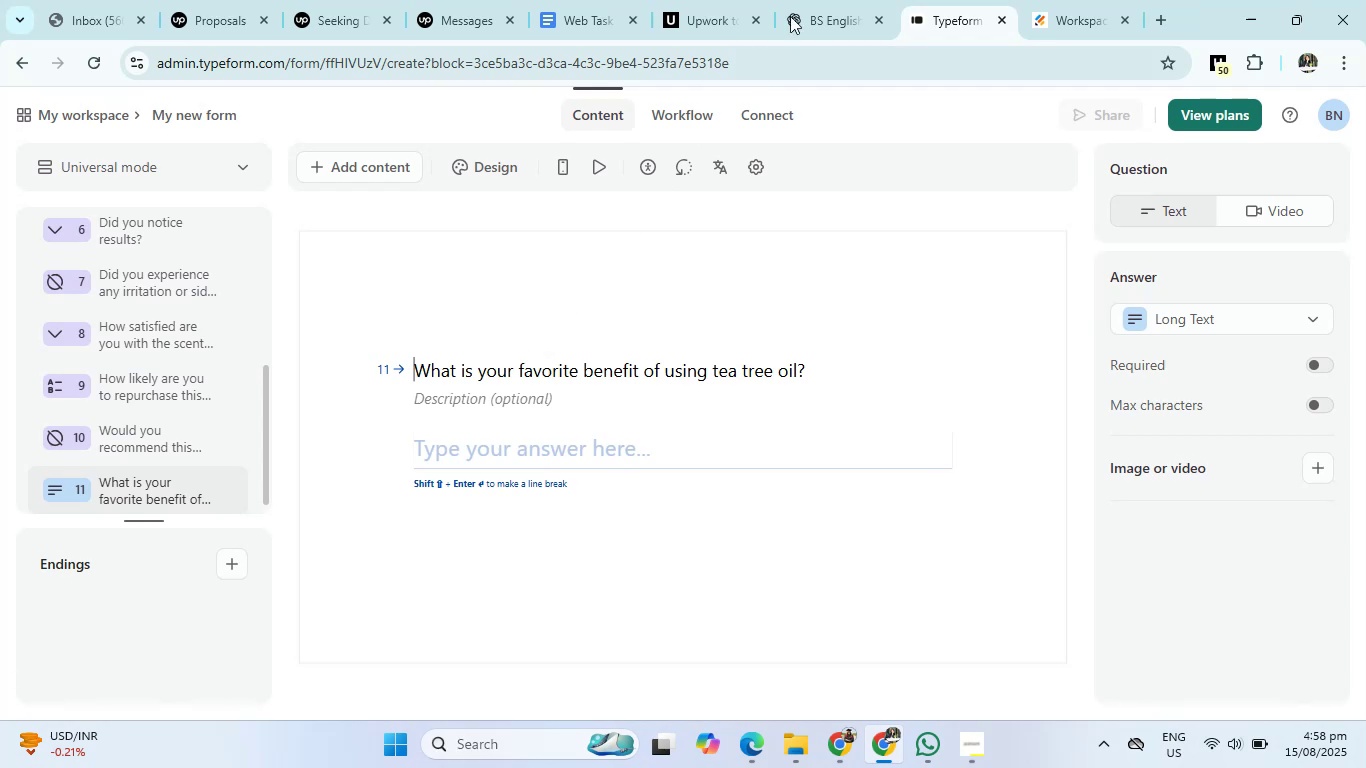 
left_click([821, 0])
 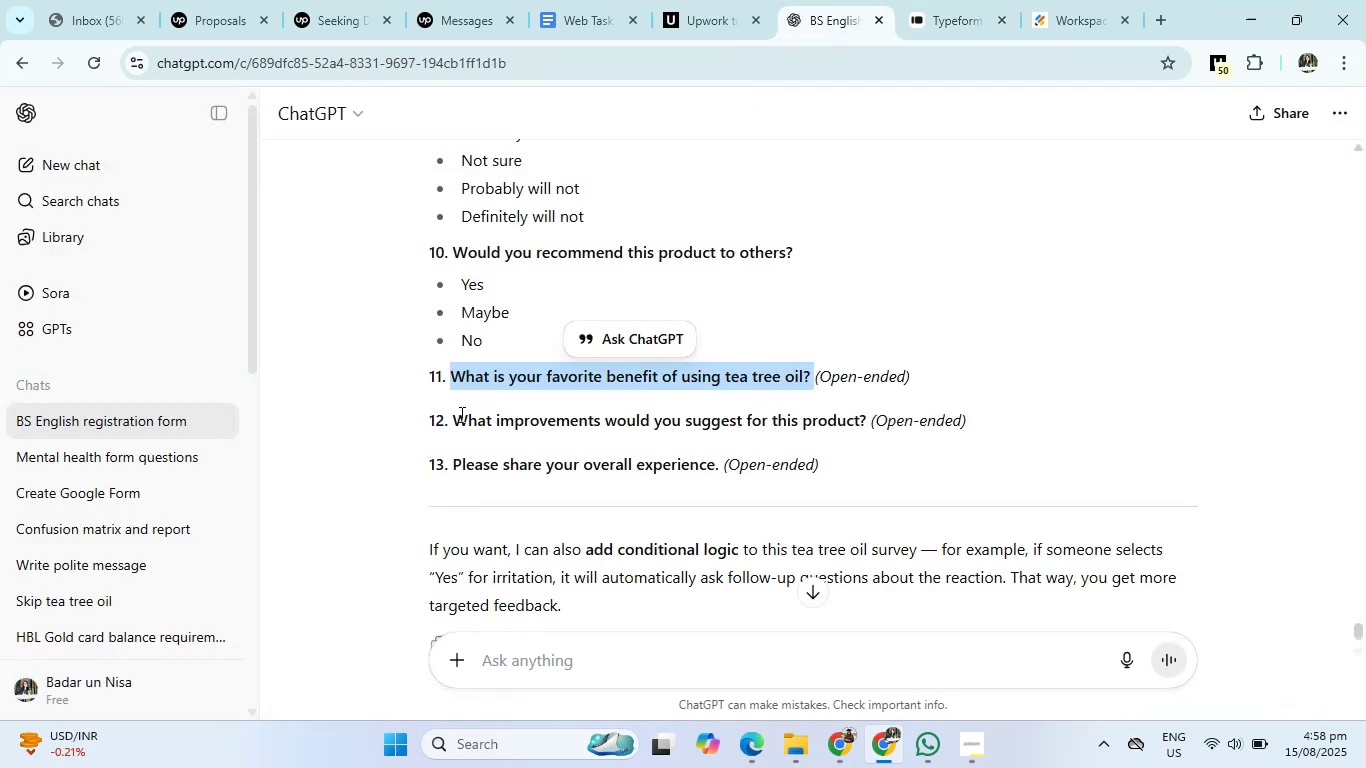 
left_click_drag(start_coordinate=[454, 419], to_coordinate=[864, 419])
 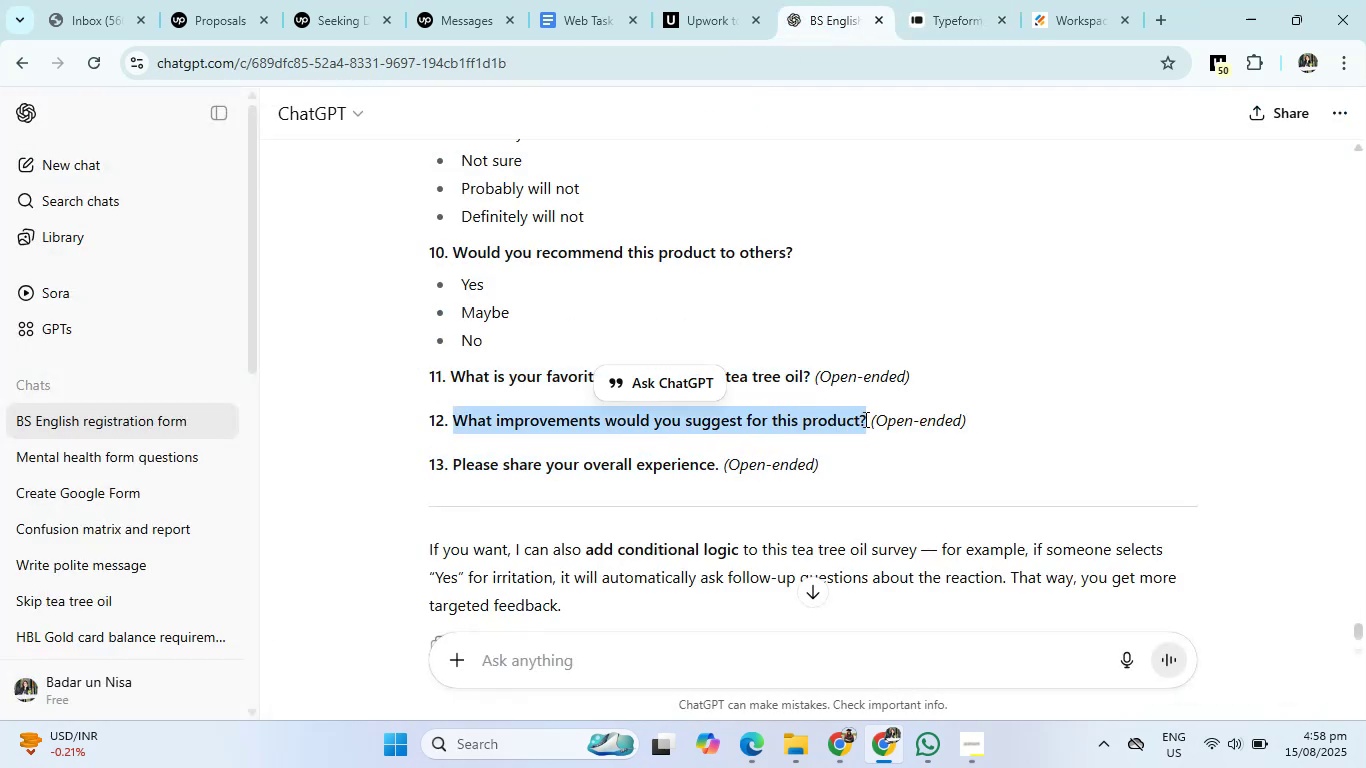 
key(Control+C)
 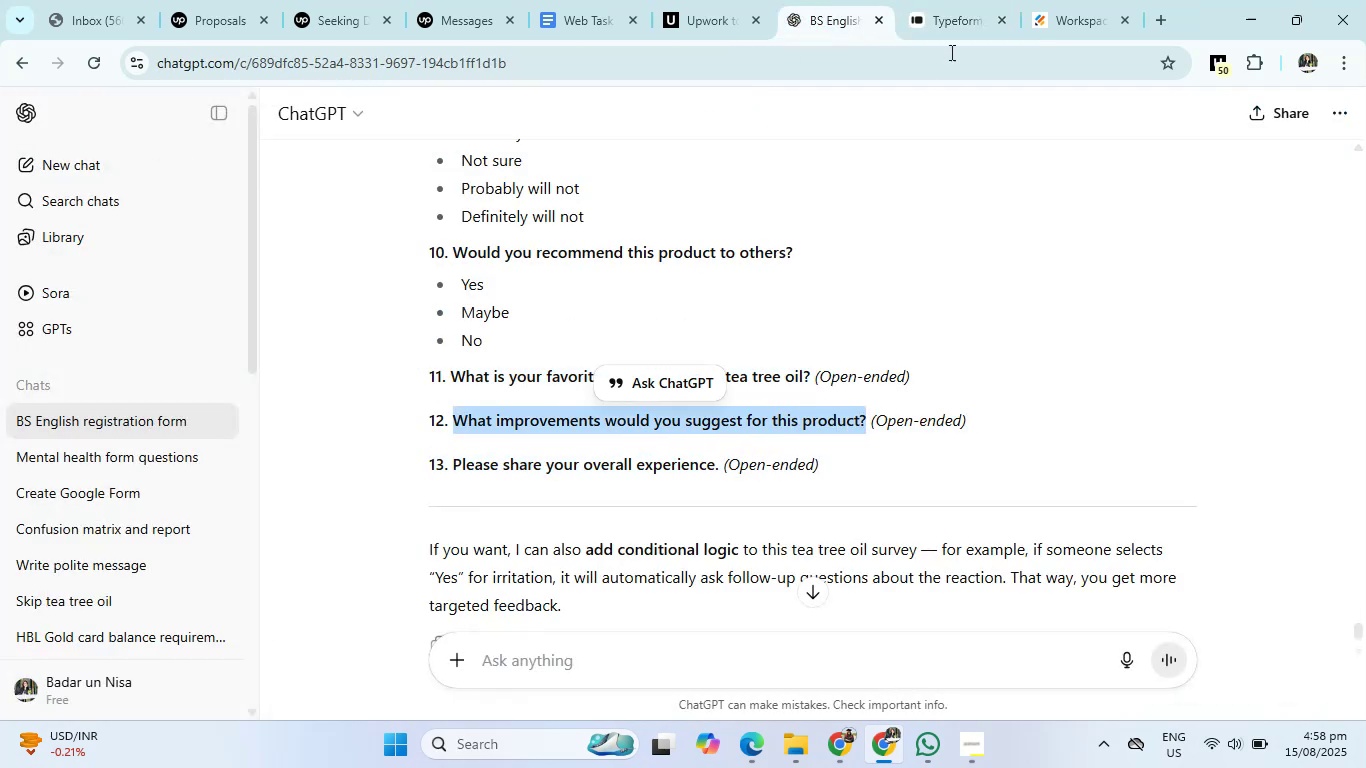 
left_click([966, 9])
 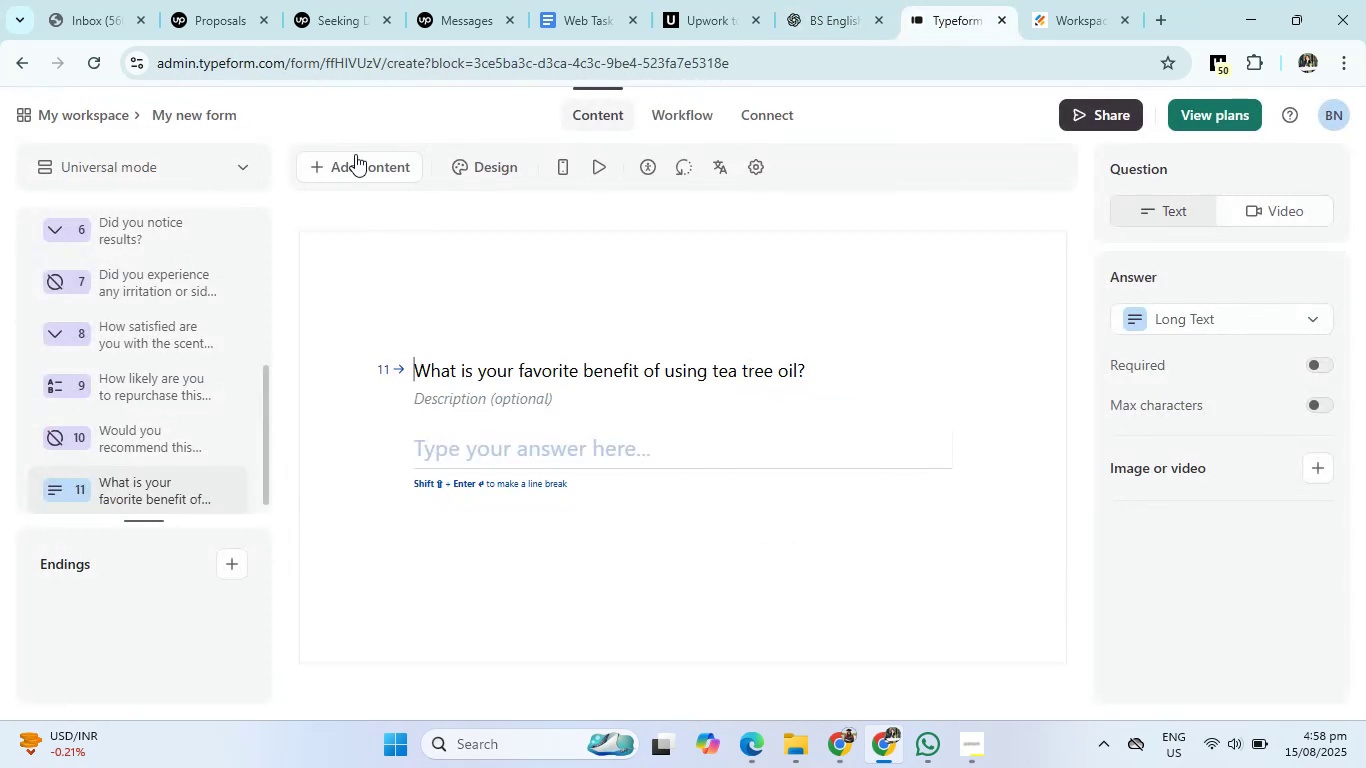 
left_click([352, 164])
 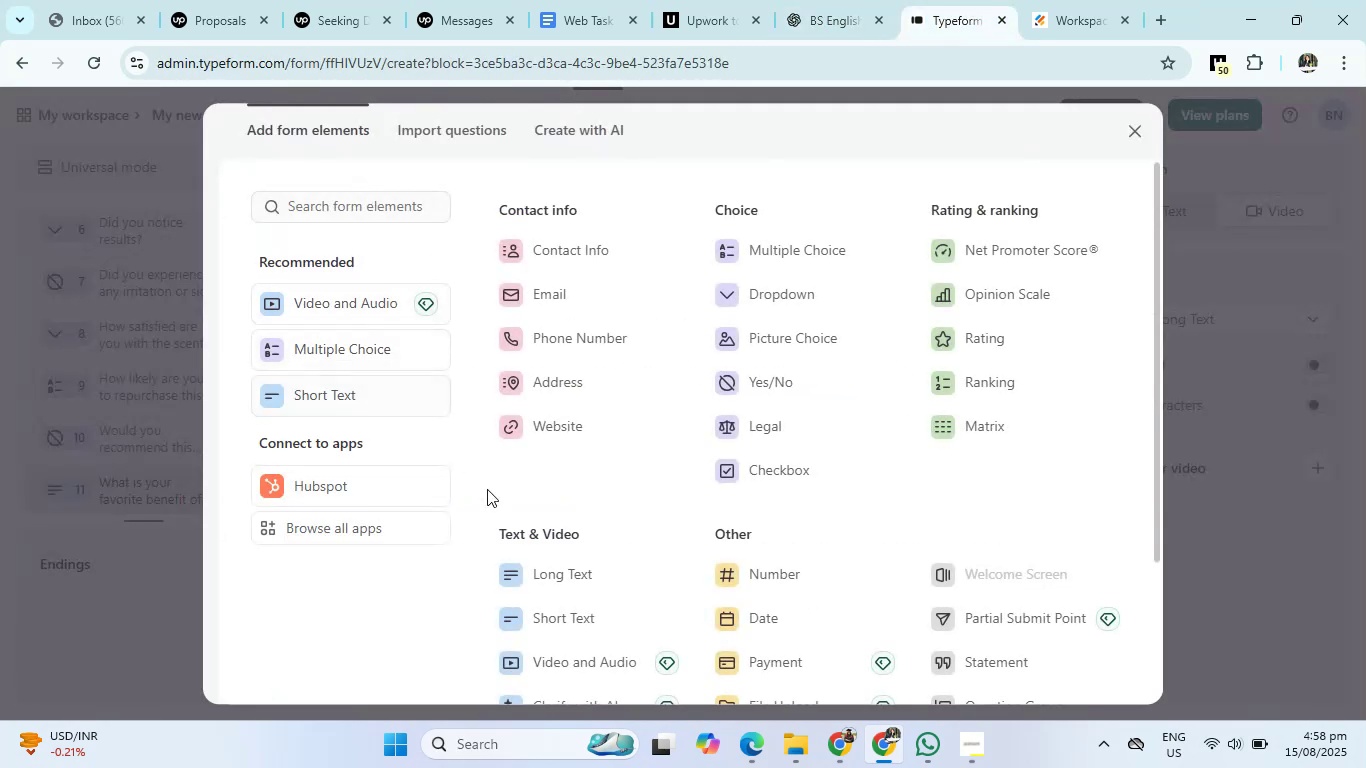 
left_click([548, 578])
 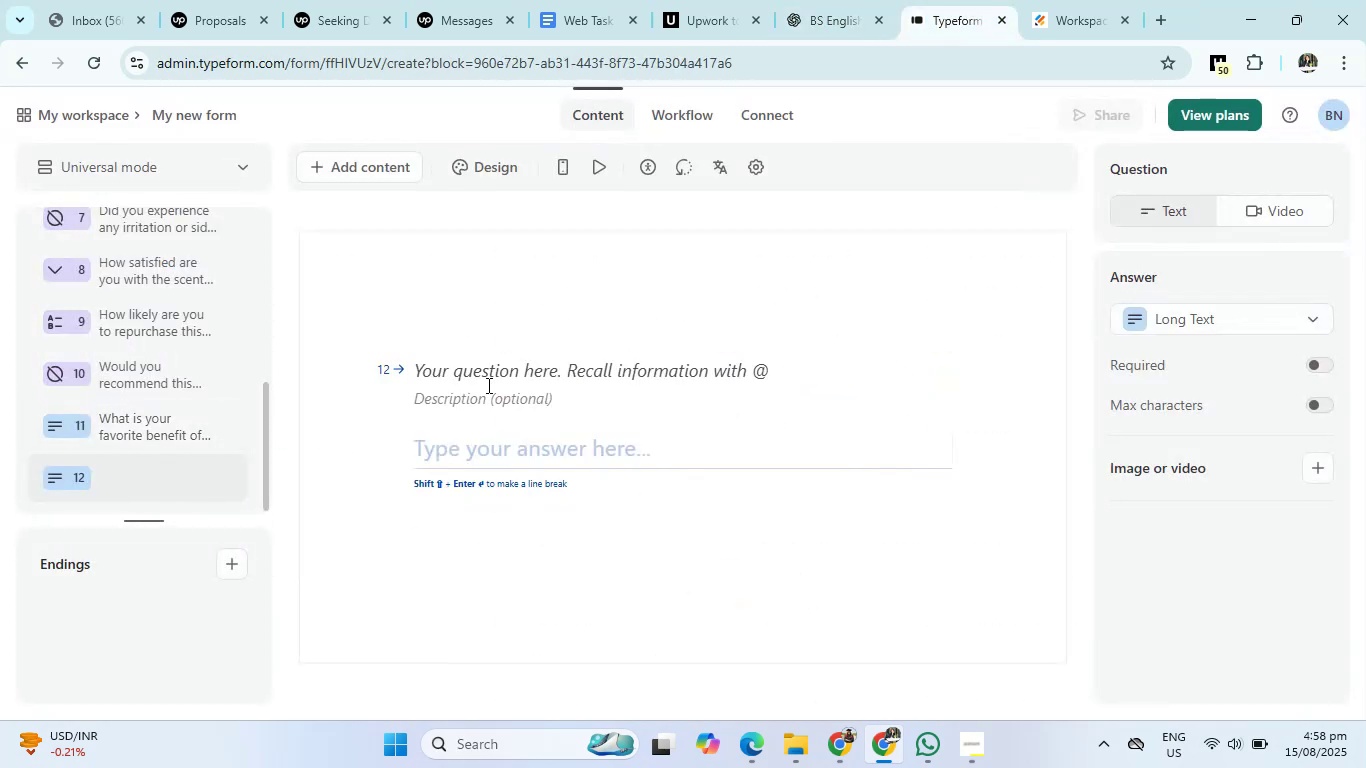 
left_click([487, 367])
 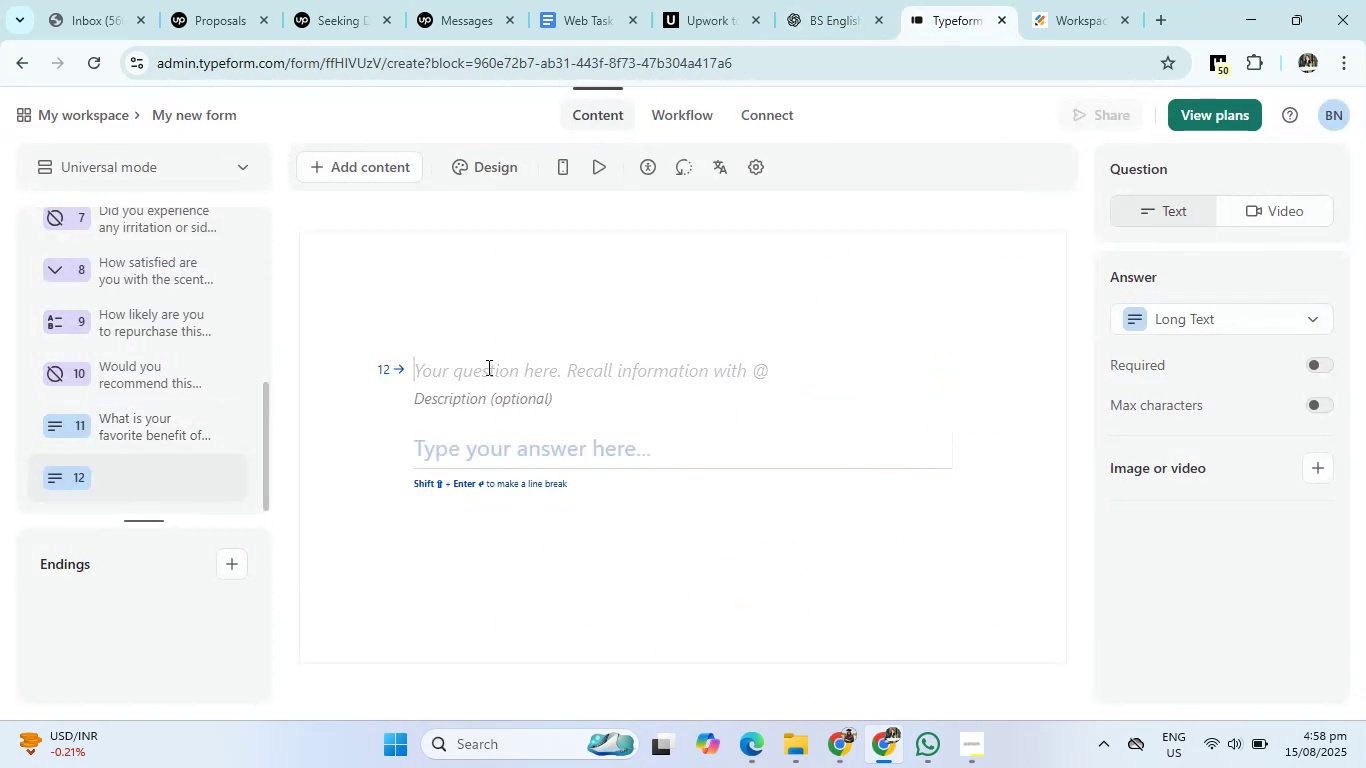 
key(Control+V)
 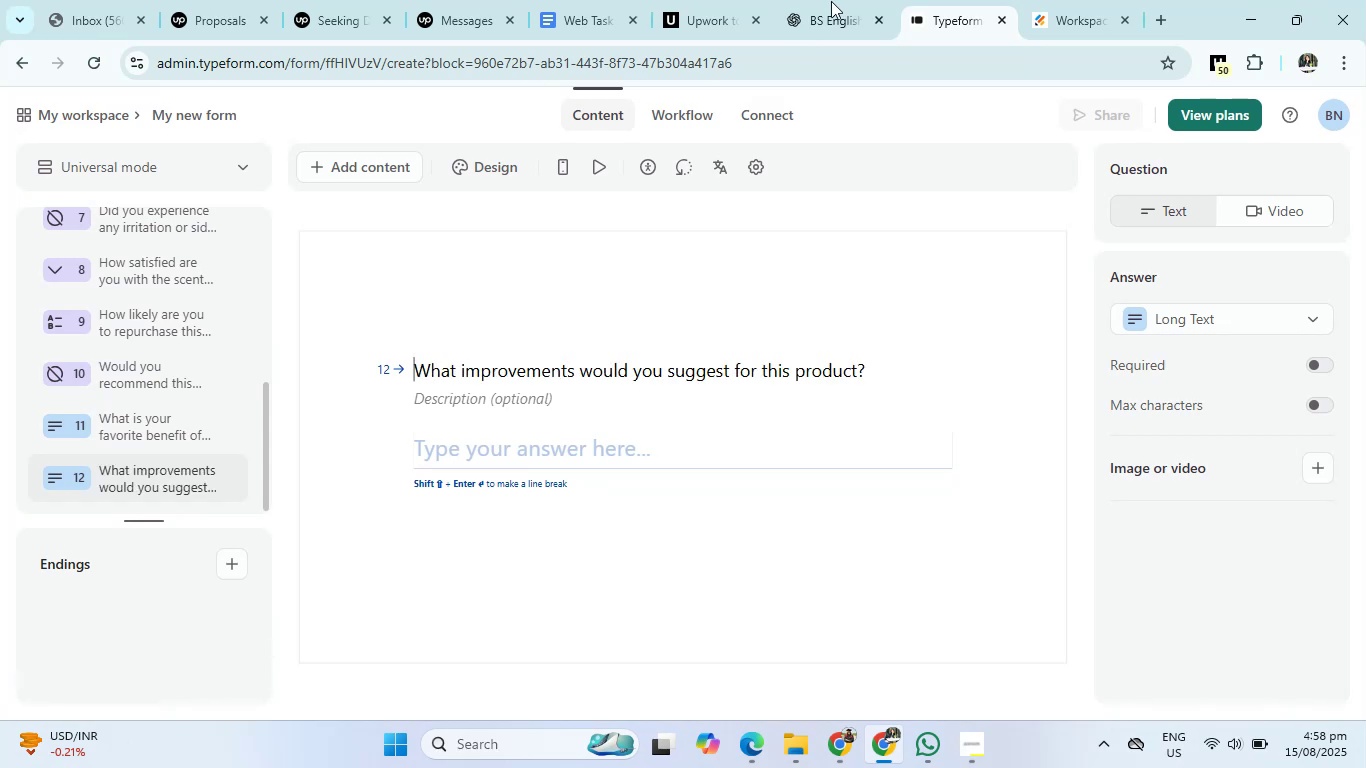 
left_click([854, 0])
 